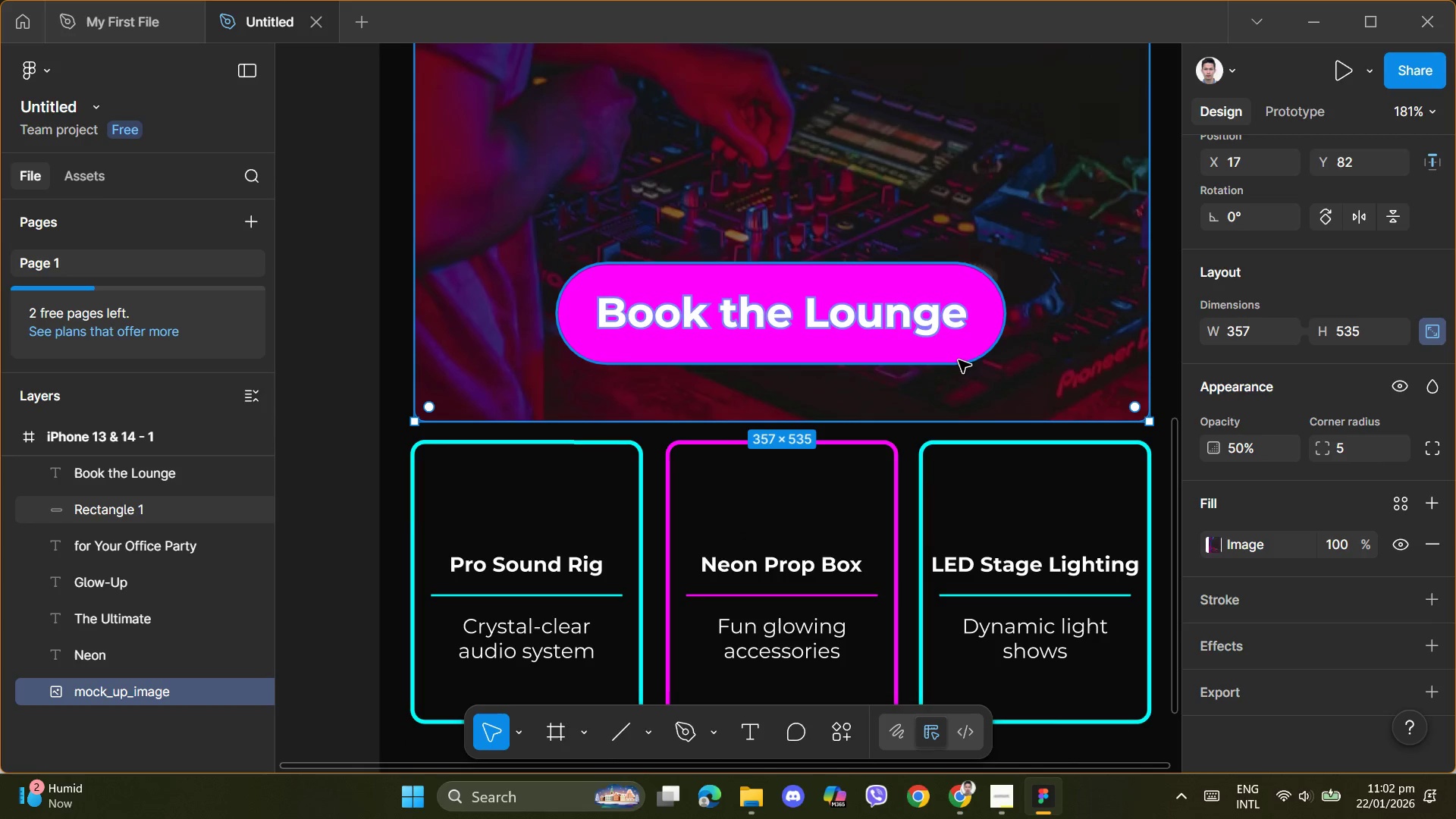 
left_click([944, 321])
 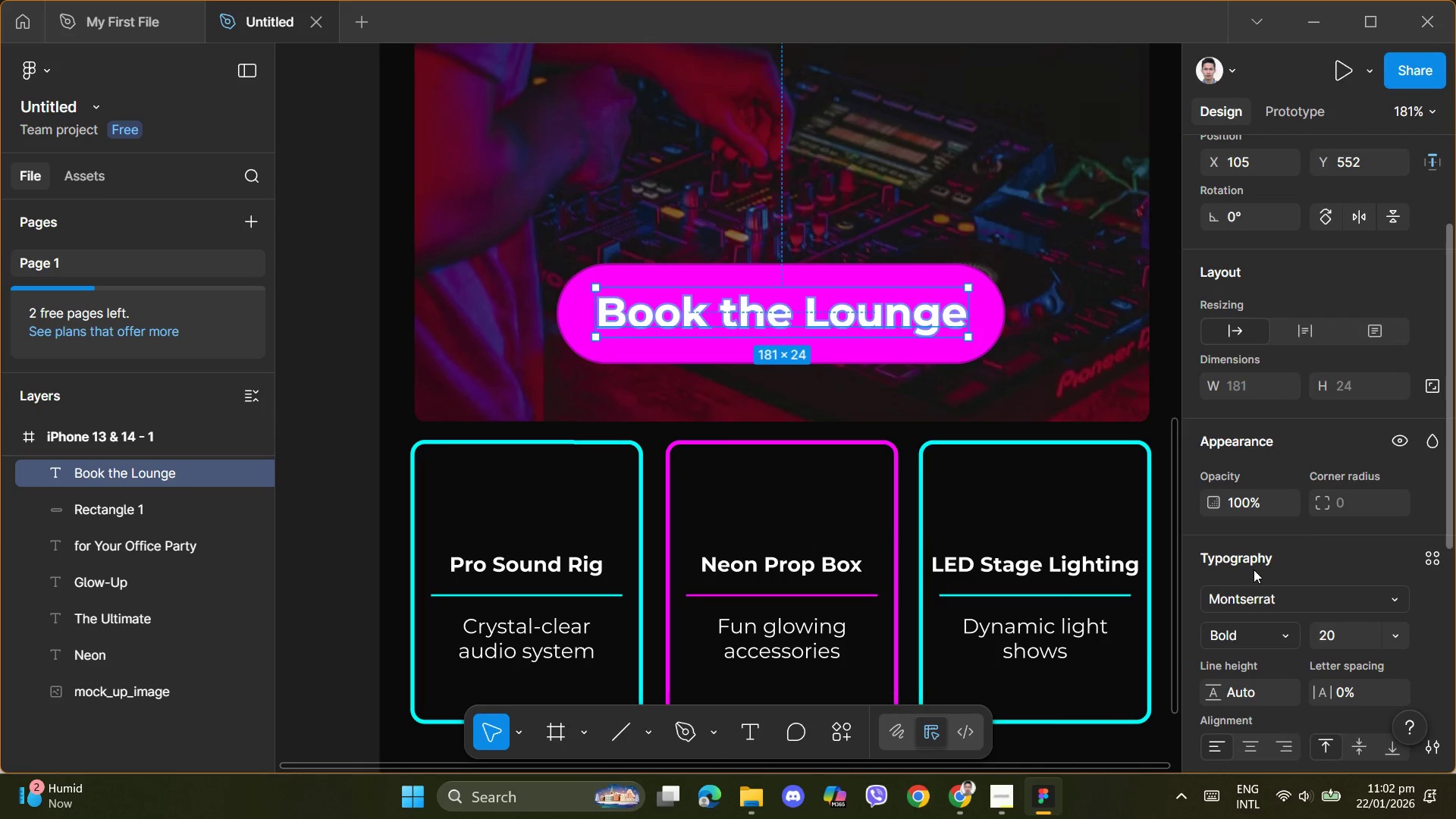 
scroll: coordinate [1274, 627], scroll_direction: down, amount: 6.0
 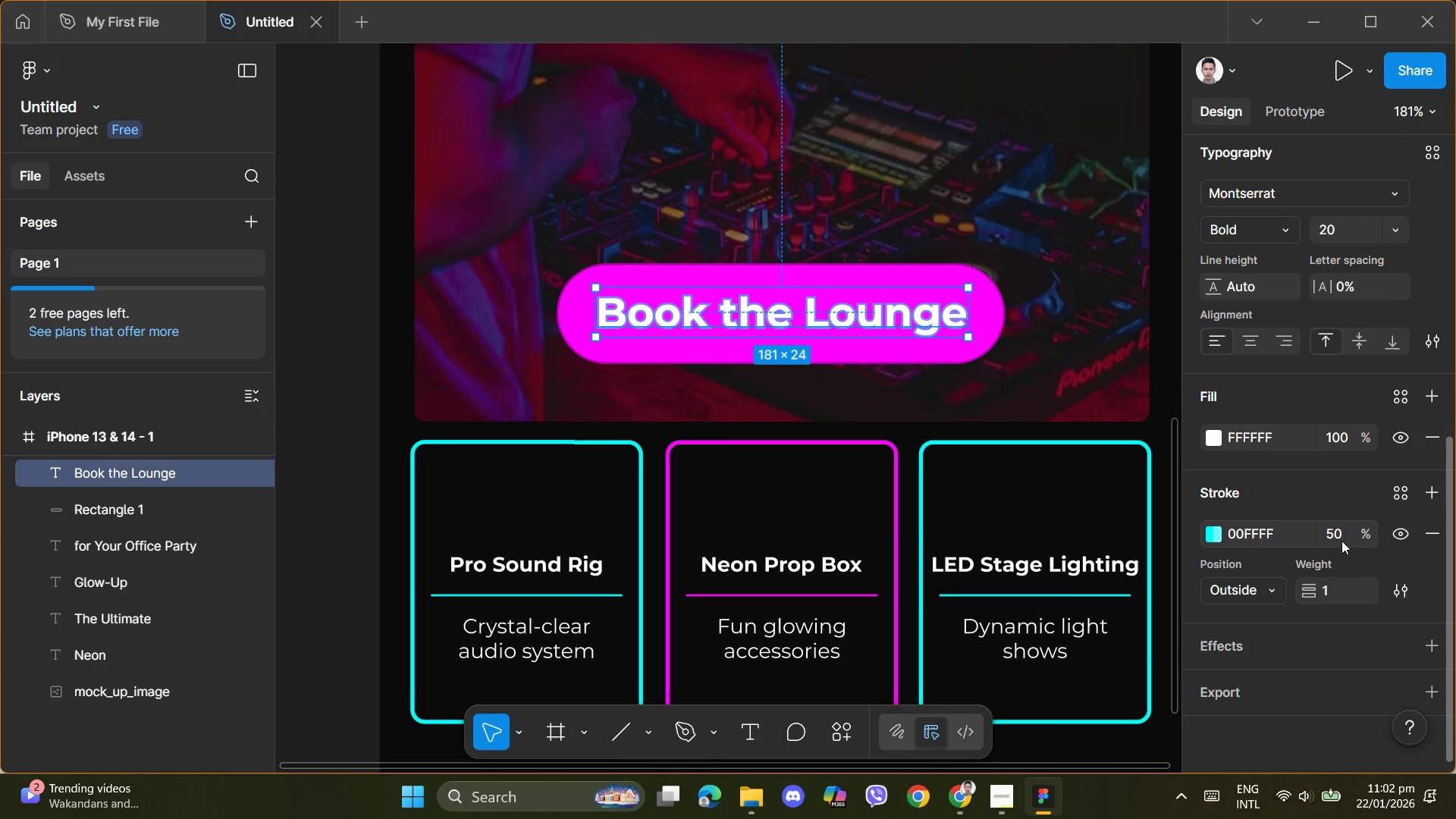 
left_click([1340, 531])
 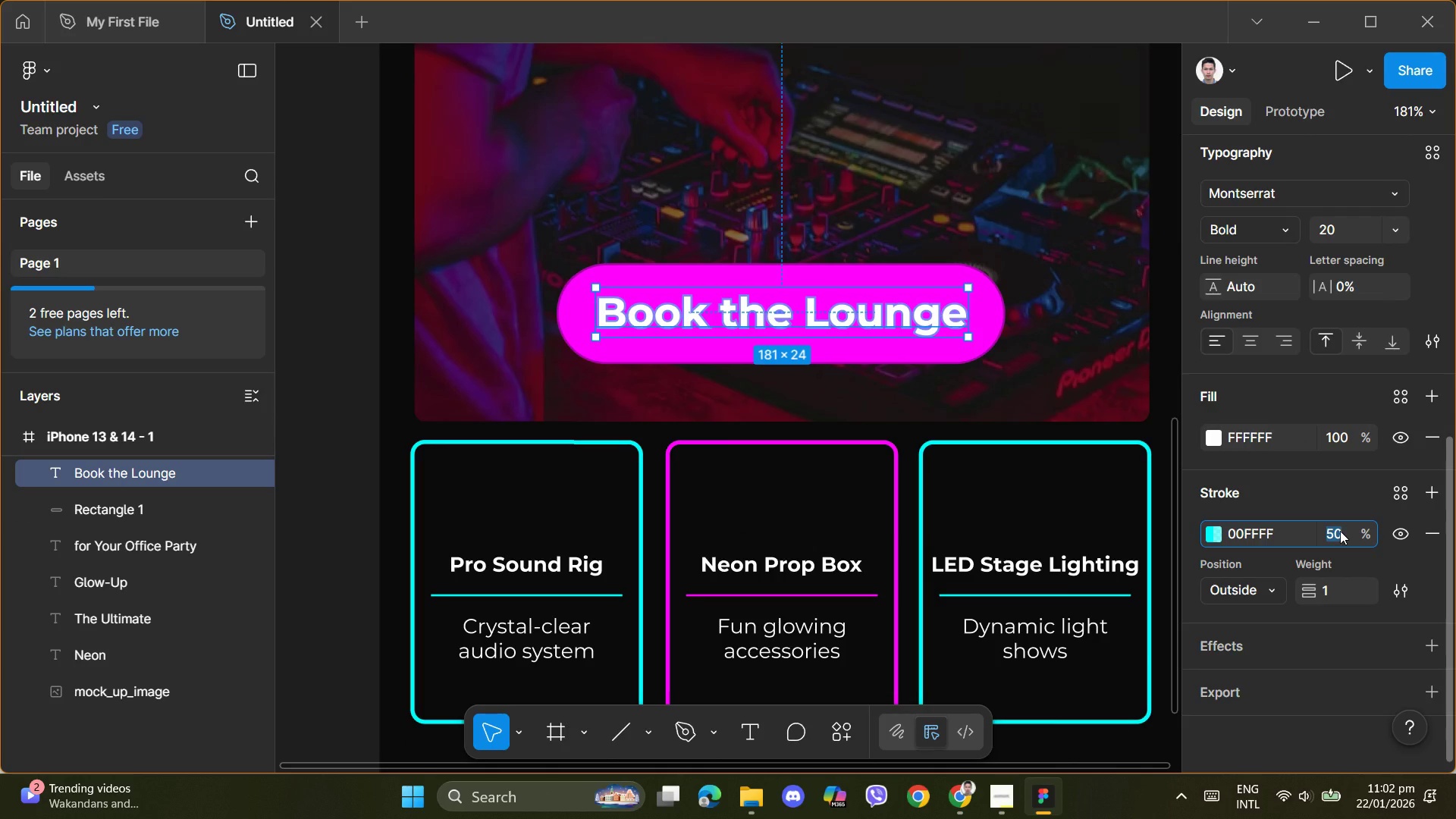 
key(Numpad4)
 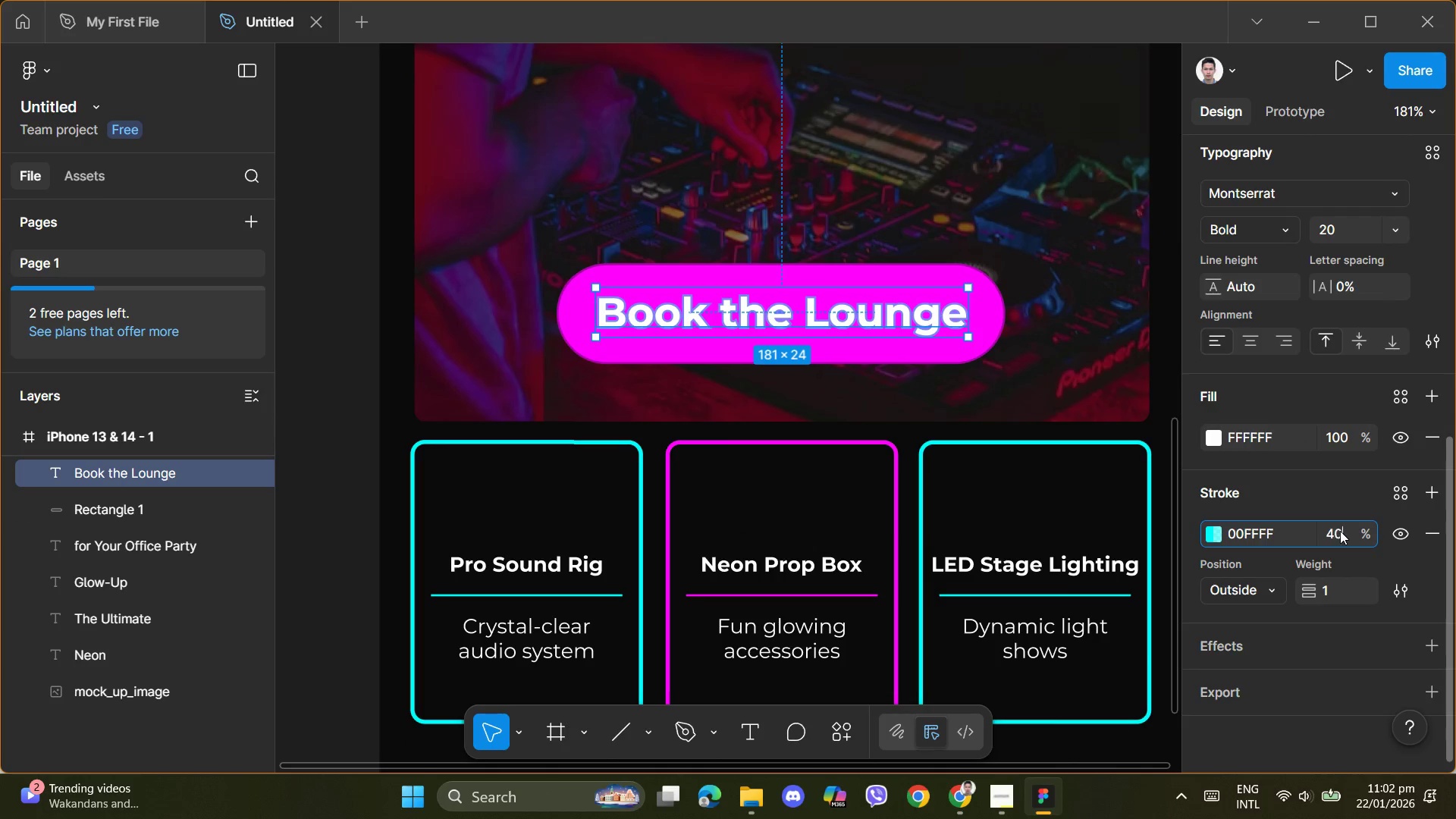 
key(Numpad0)
 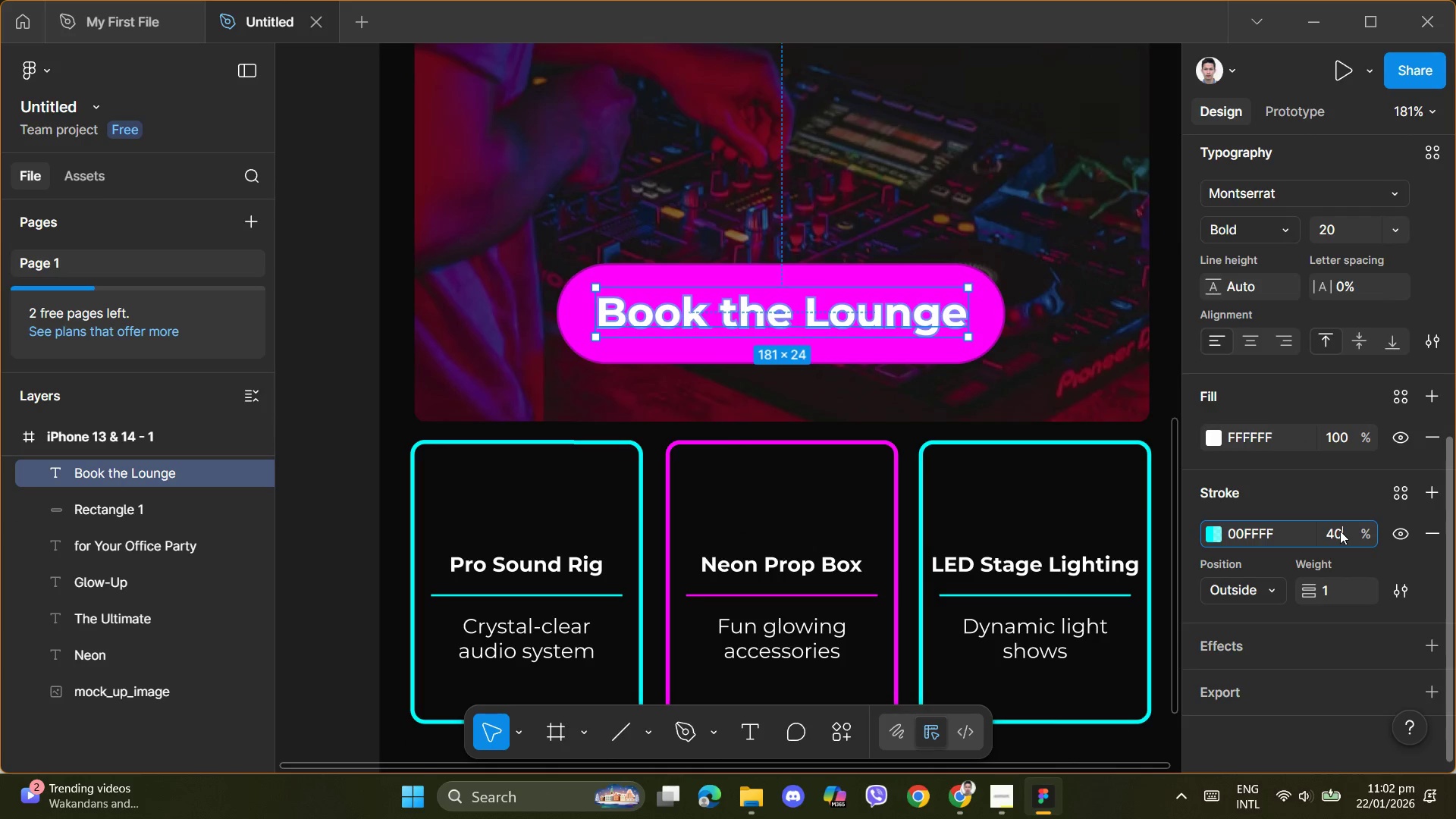 
key(NumpadEnter)
 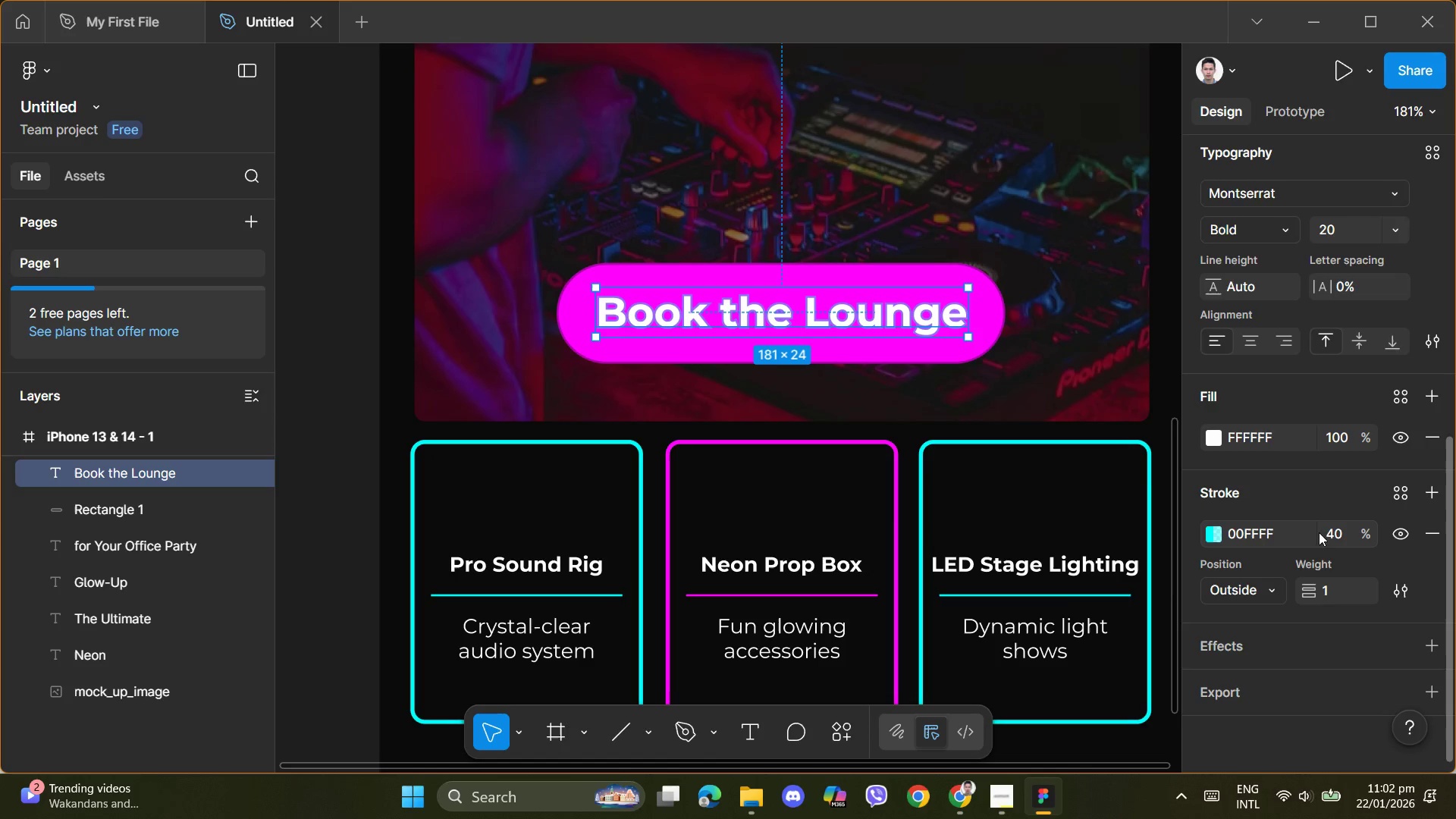 
left_click([1337, 535])
 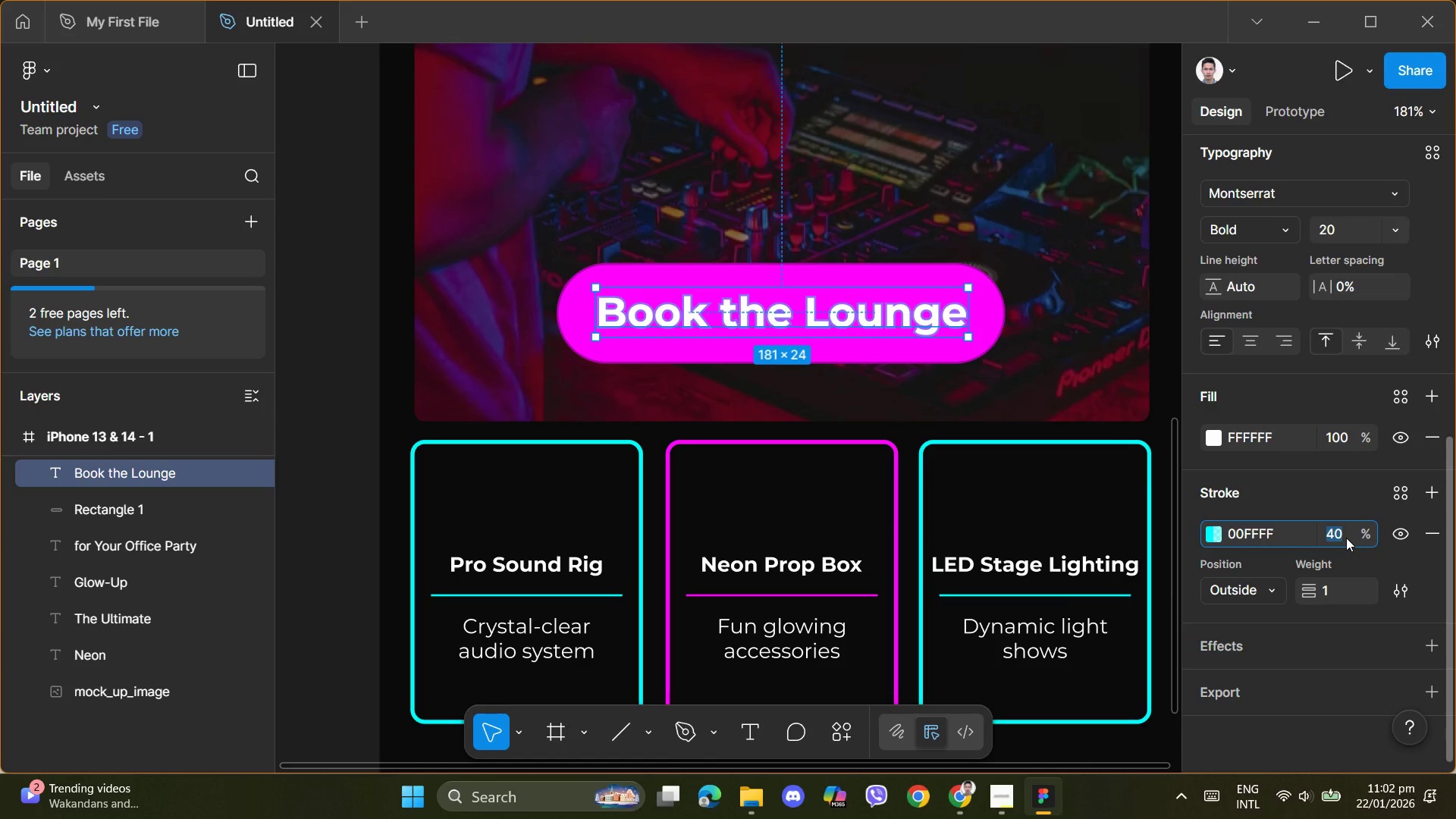 
key(Numpad1)
 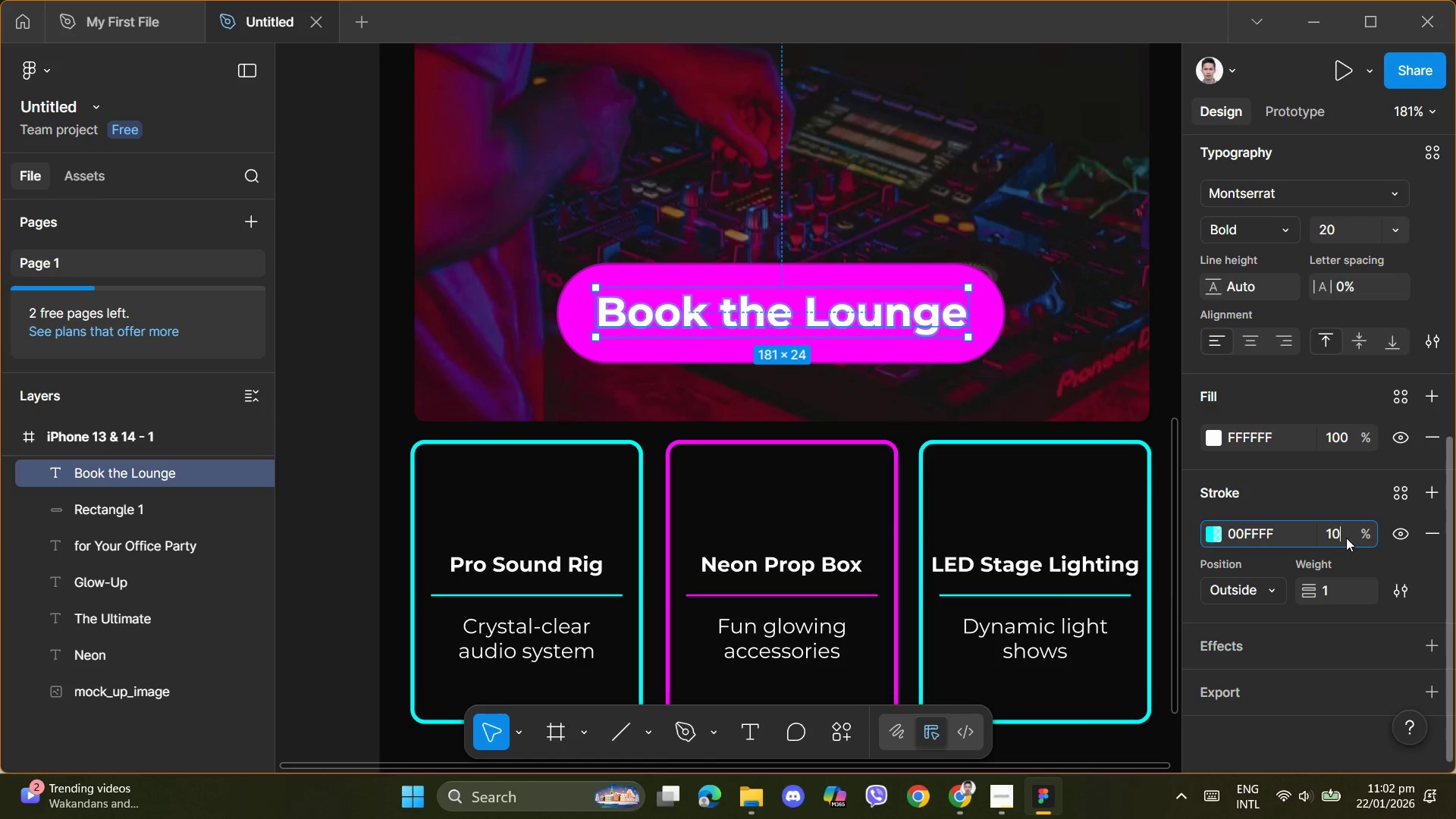 
key(Numpad0)
 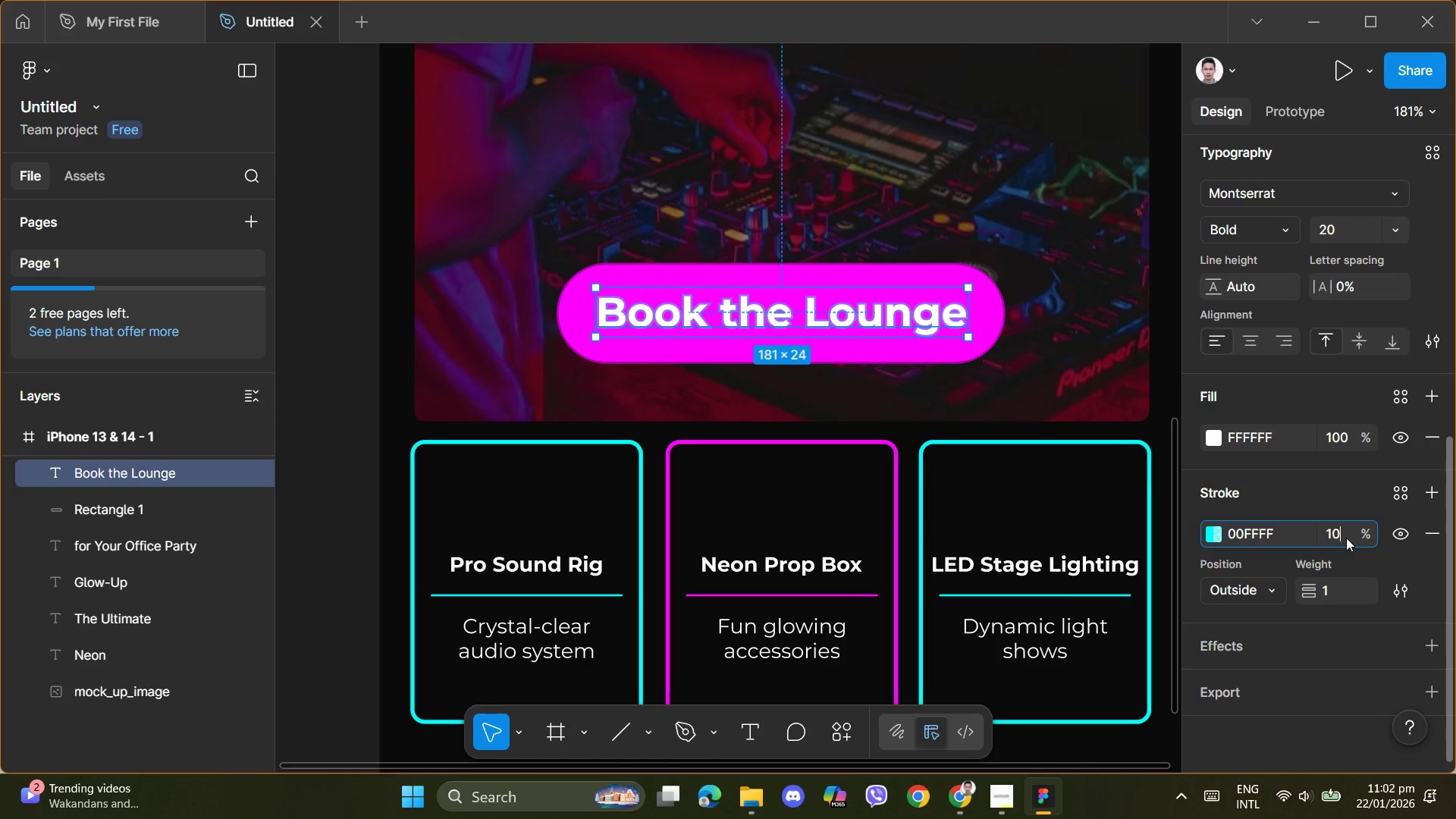 
key(Numpad0)
 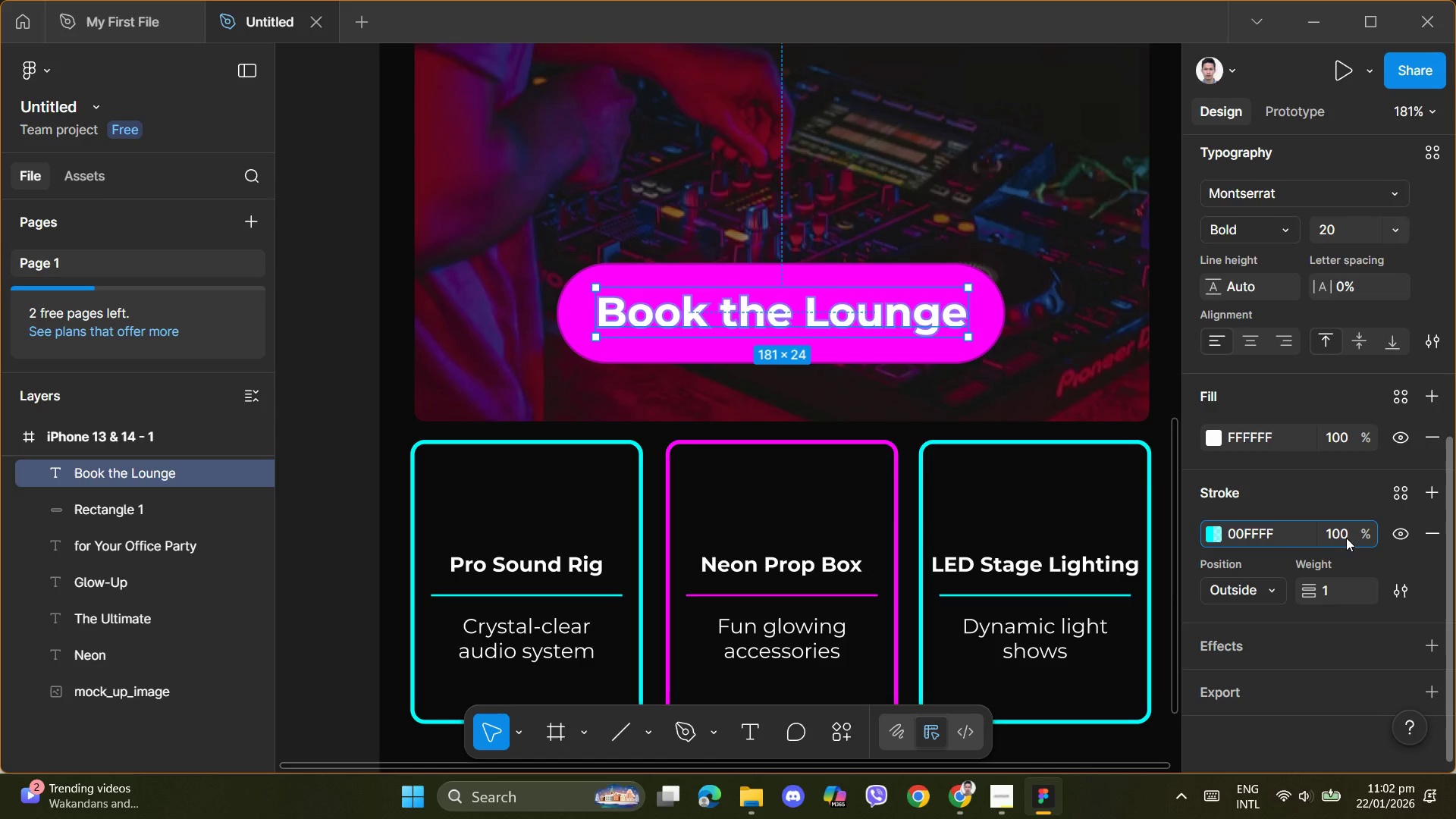 
key(NumpadEnter)
 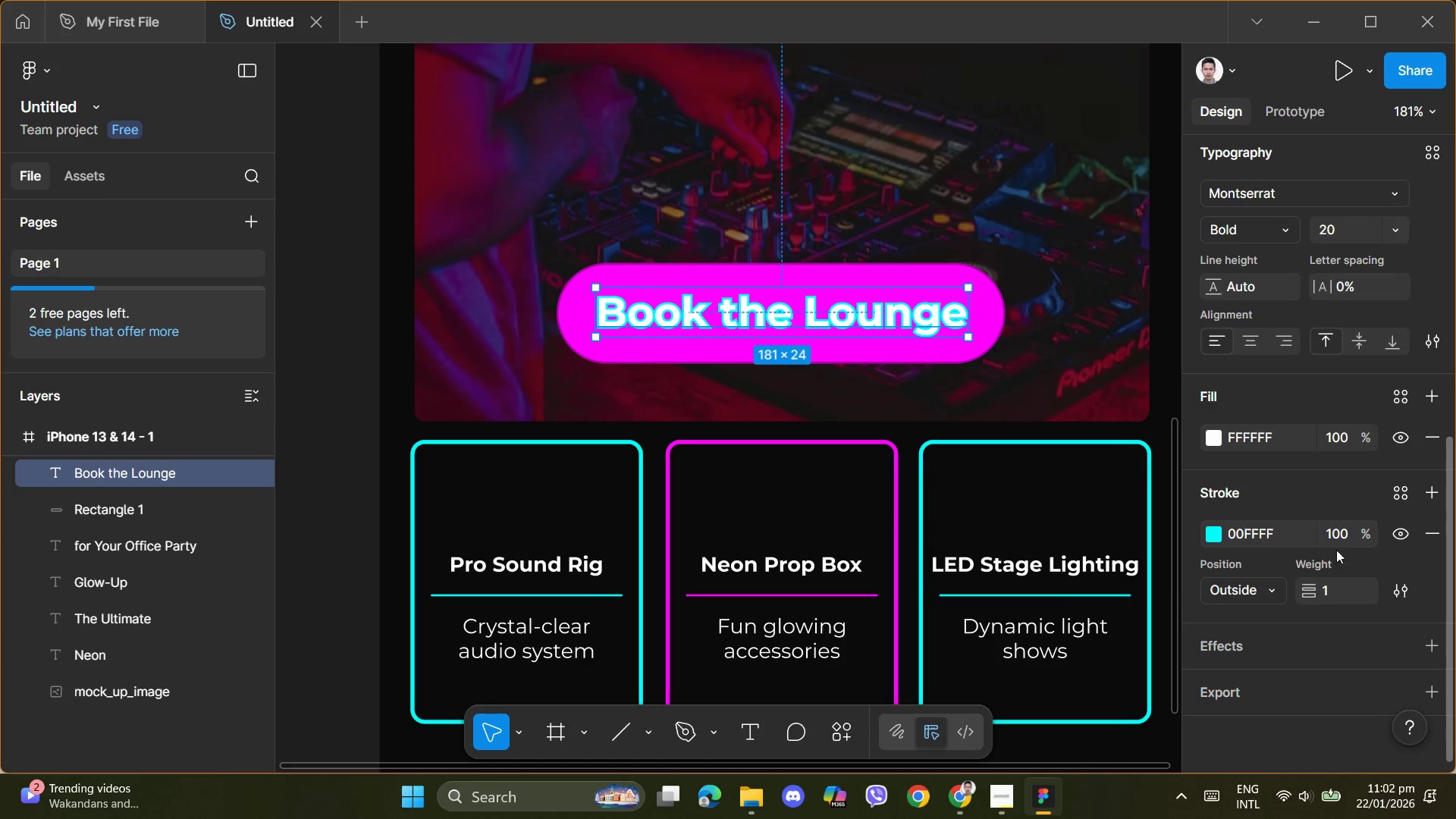 
left_click_drag(start_coordinate=[1320, 595], to_coordinate=[728, 407])
 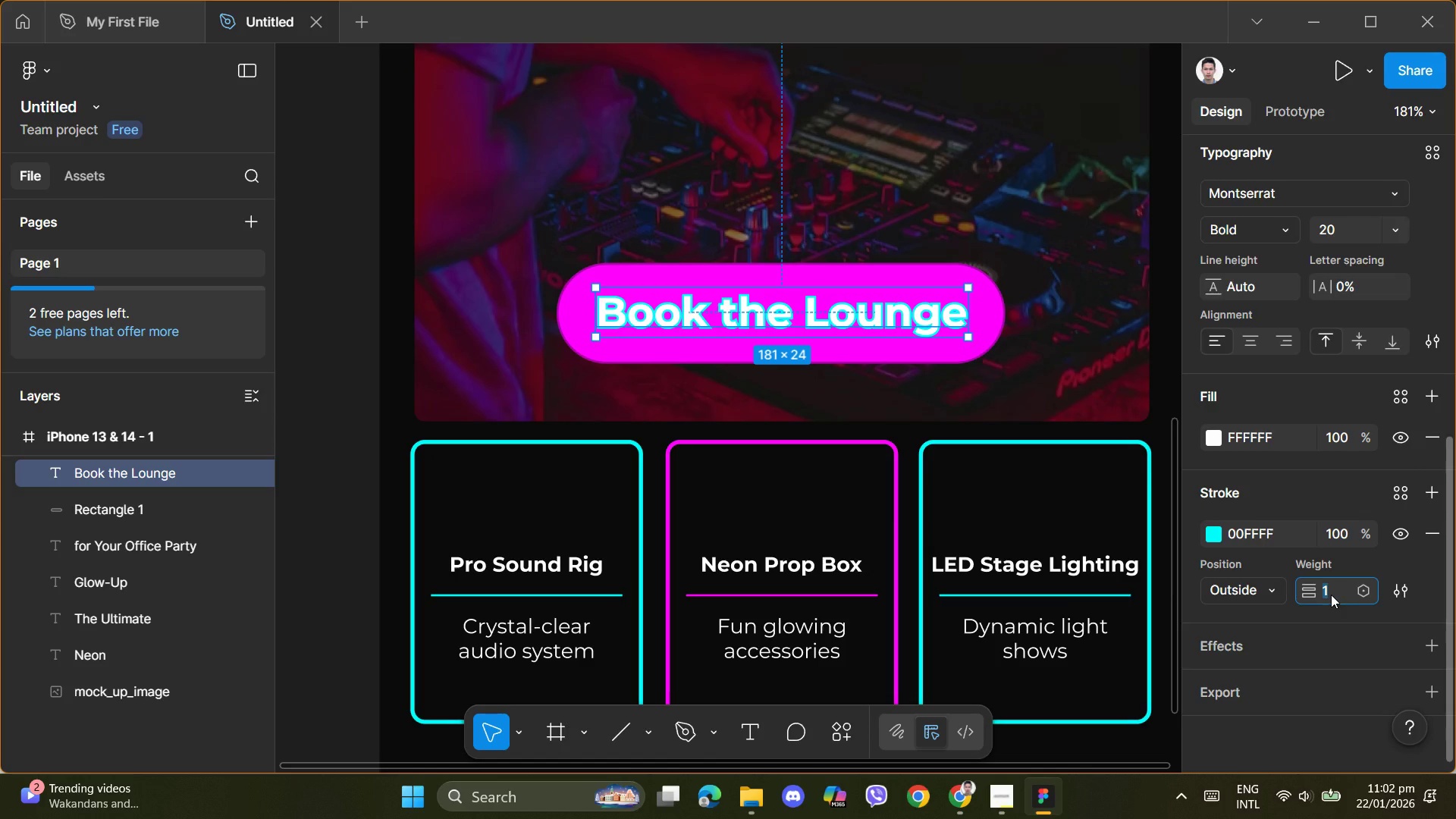 
key(Numpad2)
 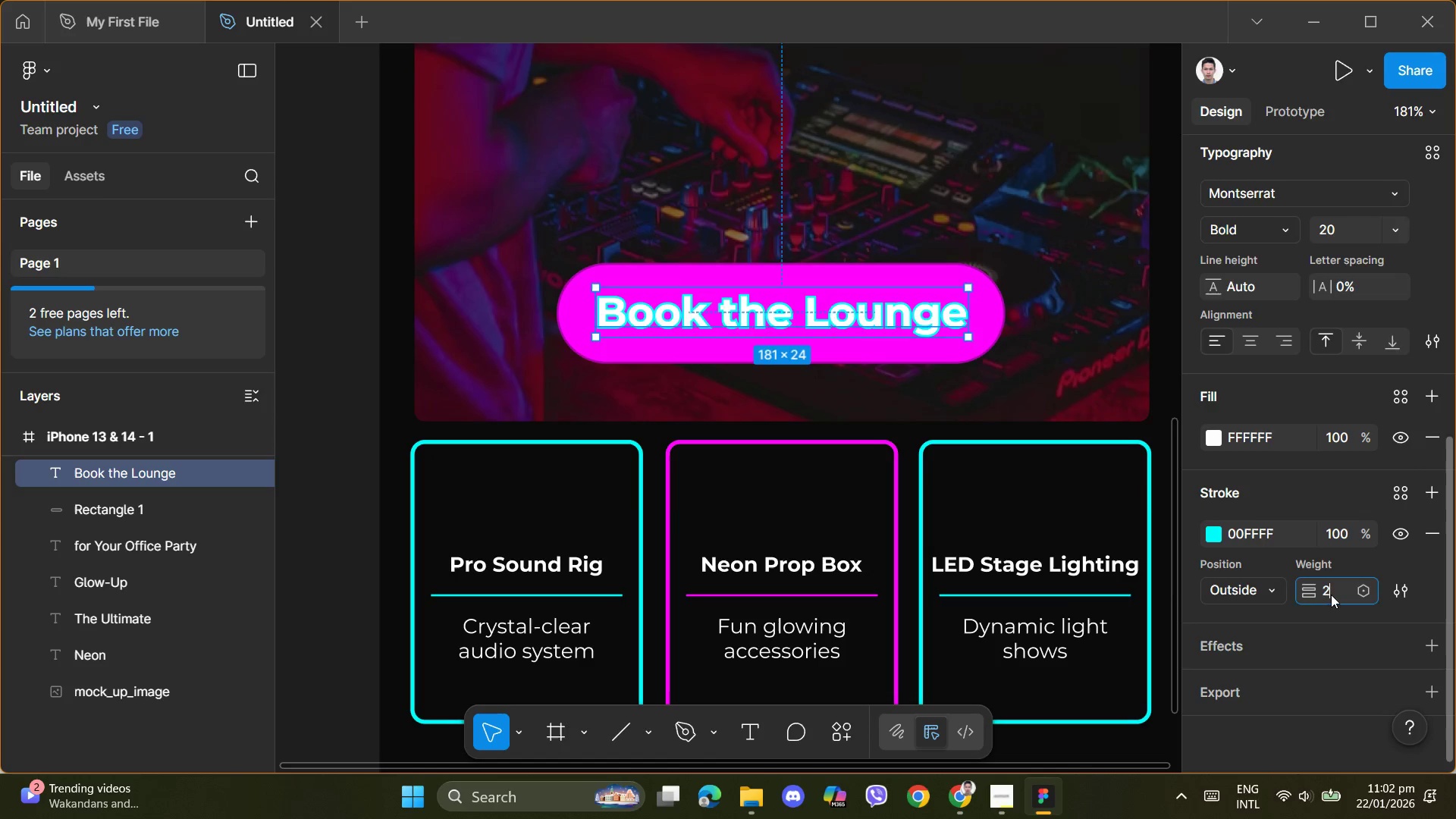 
key(NumpadEnter)
 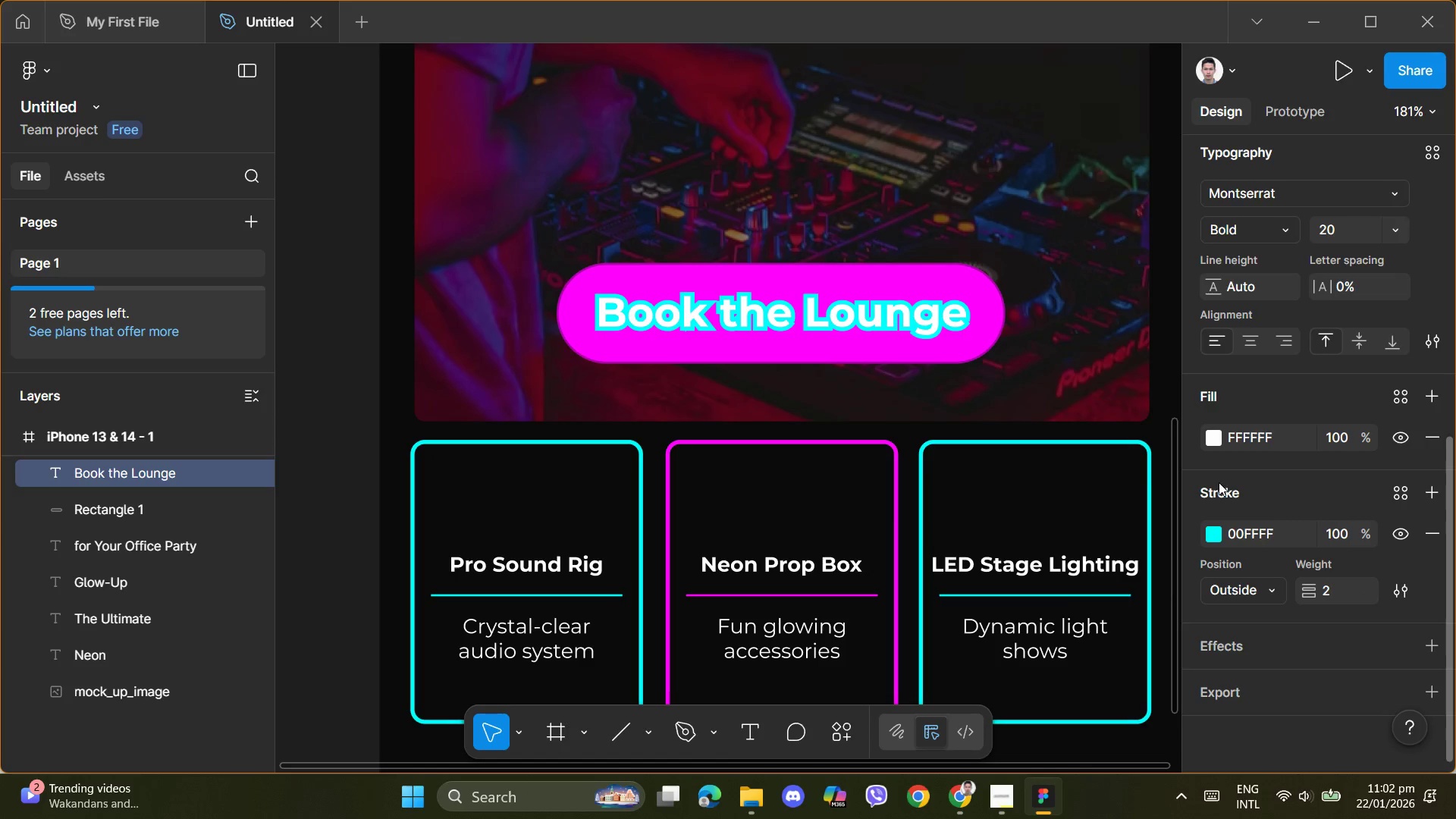 
scroll: coordinate [965, 483], scroll_direction: up, amount: 17.0
 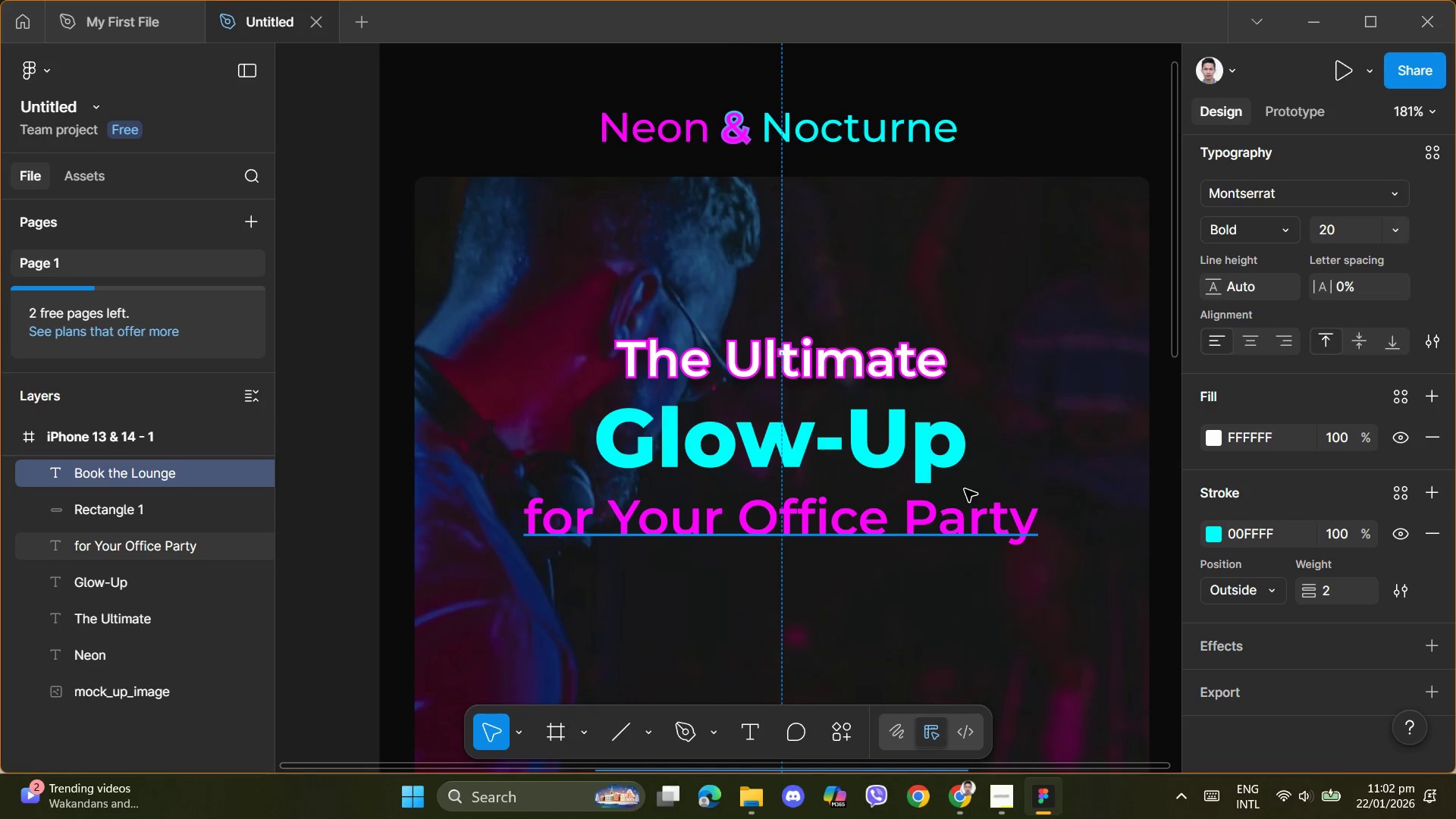 
scroll: coordinate [1095, 567], scroll_direction: down, amount: 14.0
 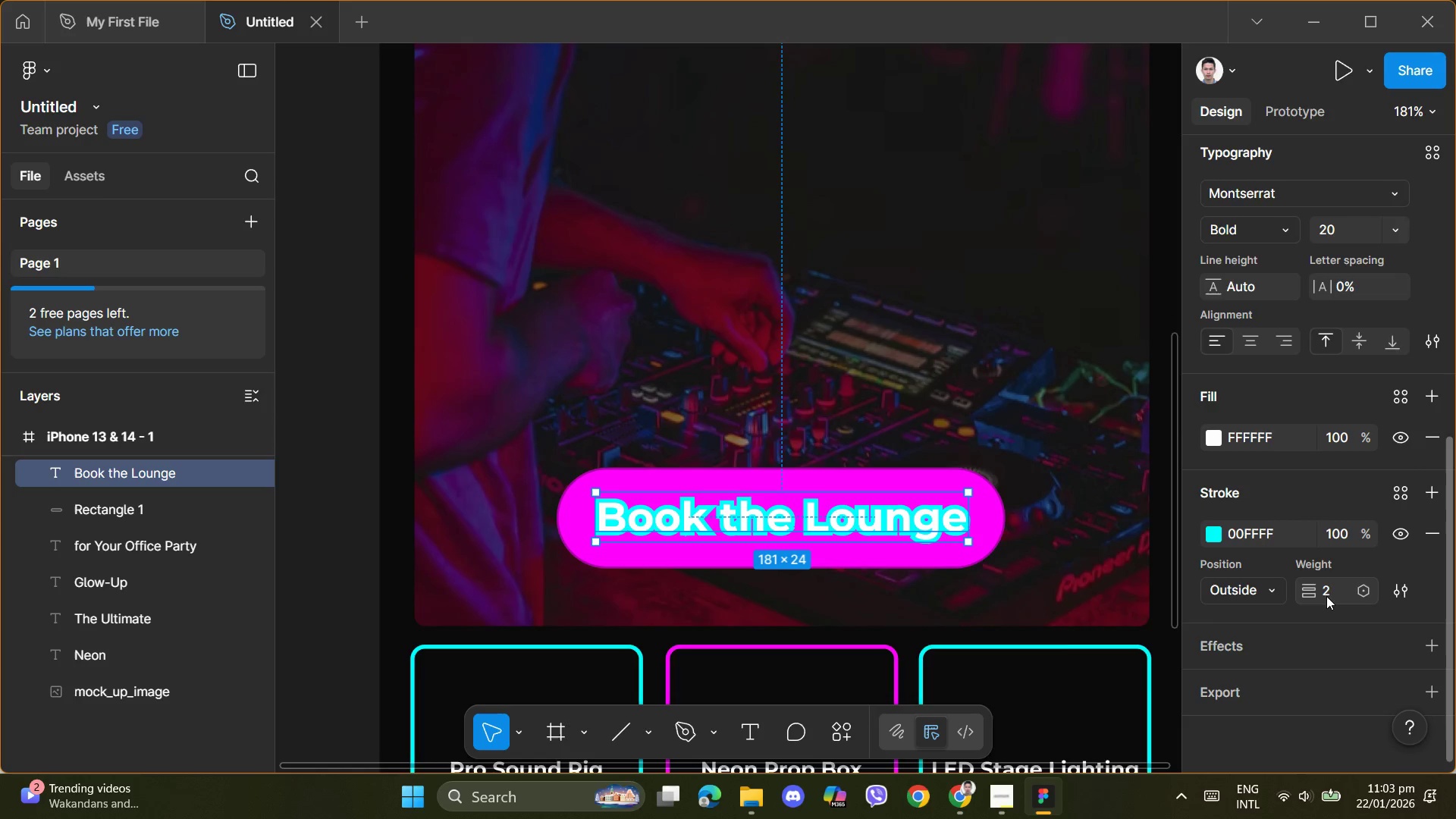 
left_click([1331, 588])
 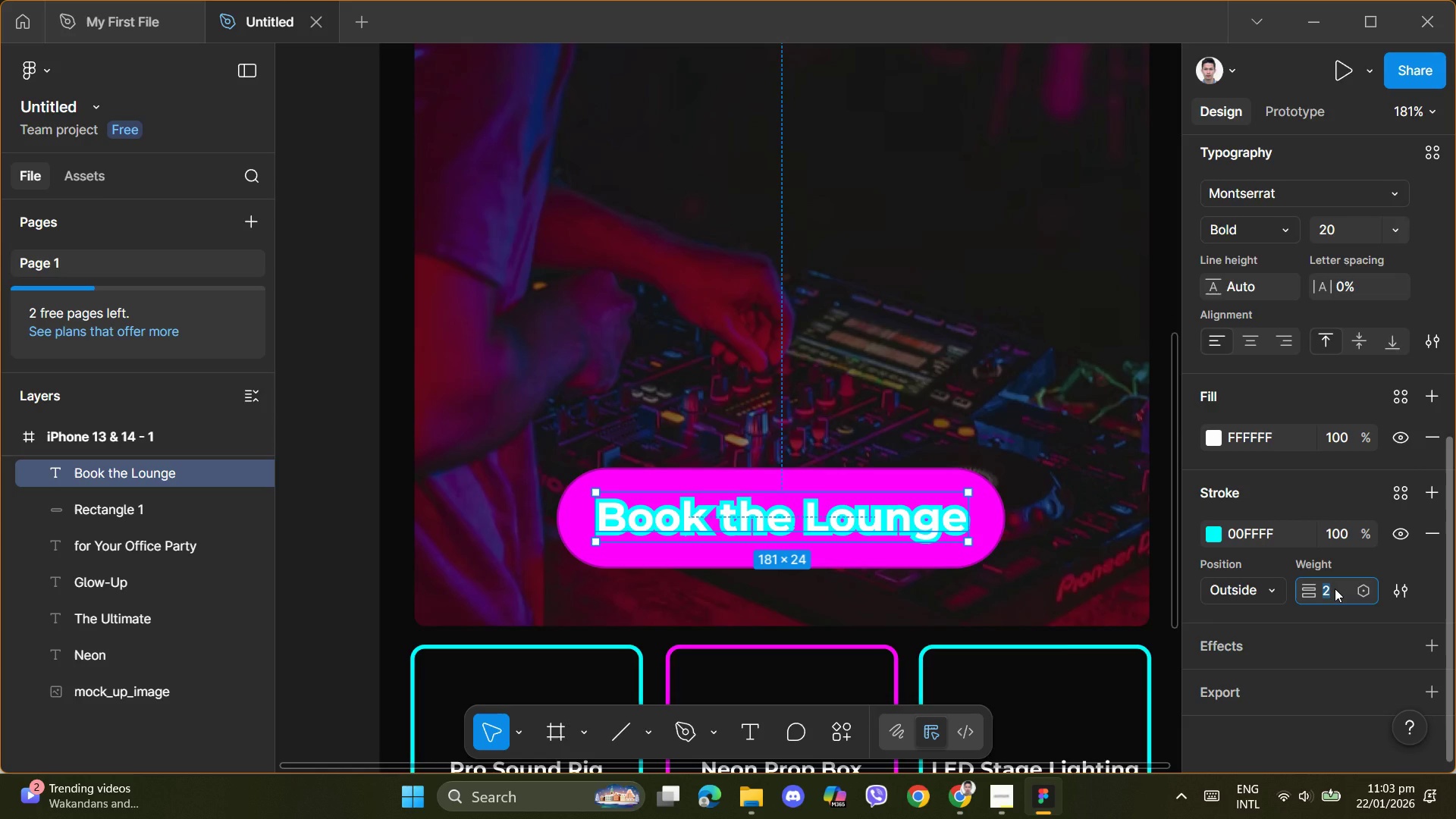 
key(Numpad1)
 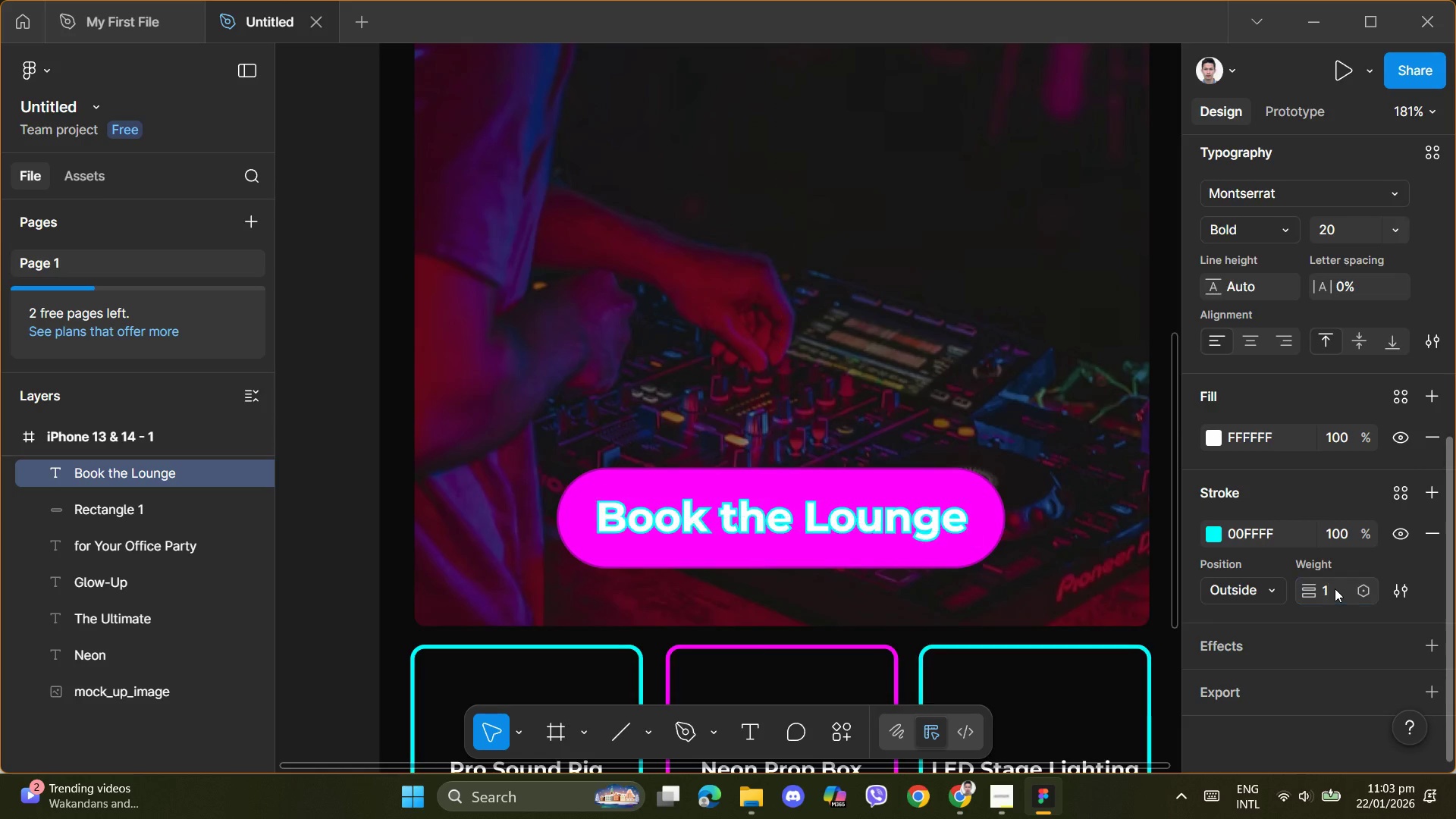 
key(NumpadEnter)
 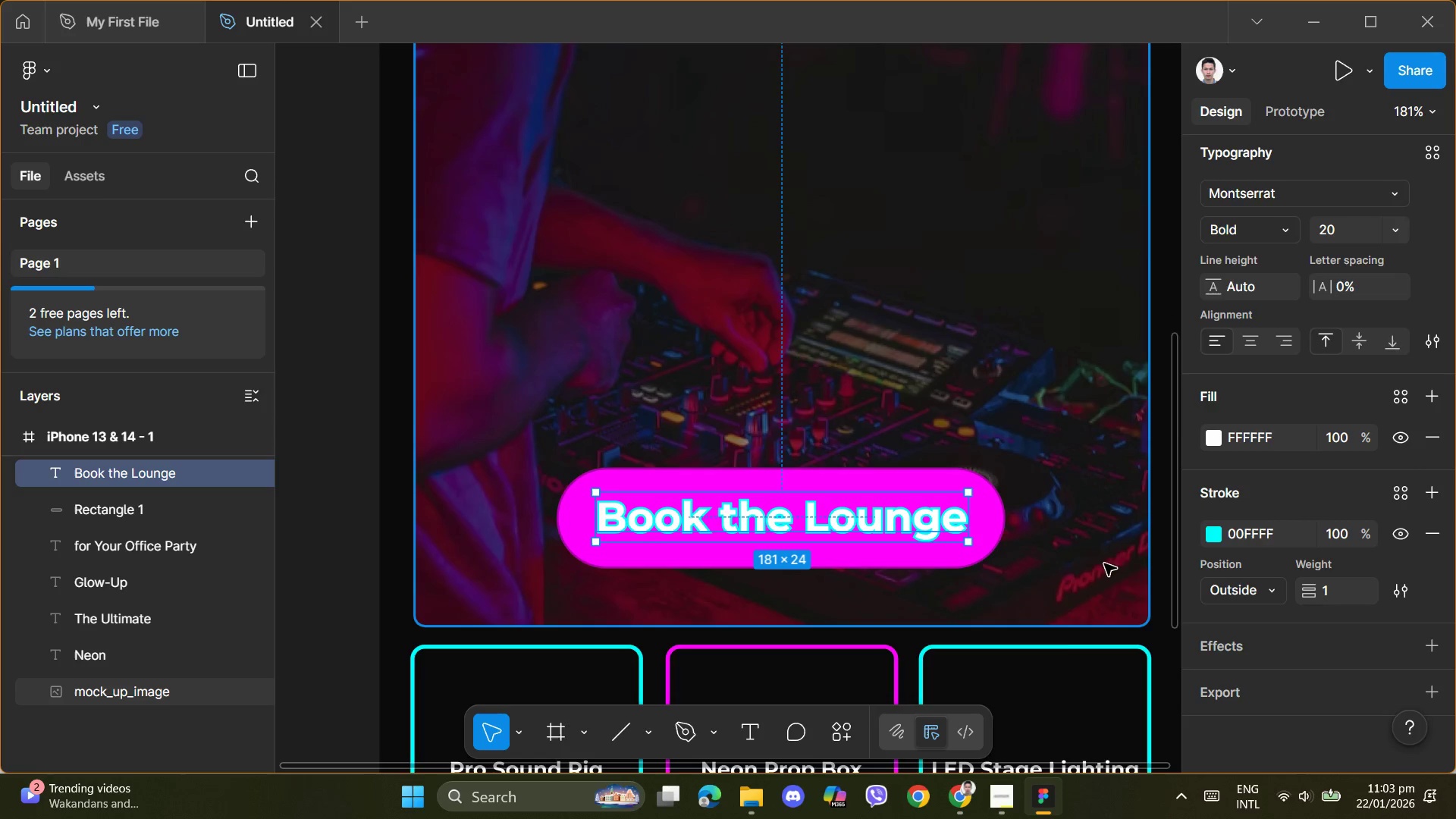 
scroll: coordinate [1150, 587], scroll_direction: down, amount: 6.0
 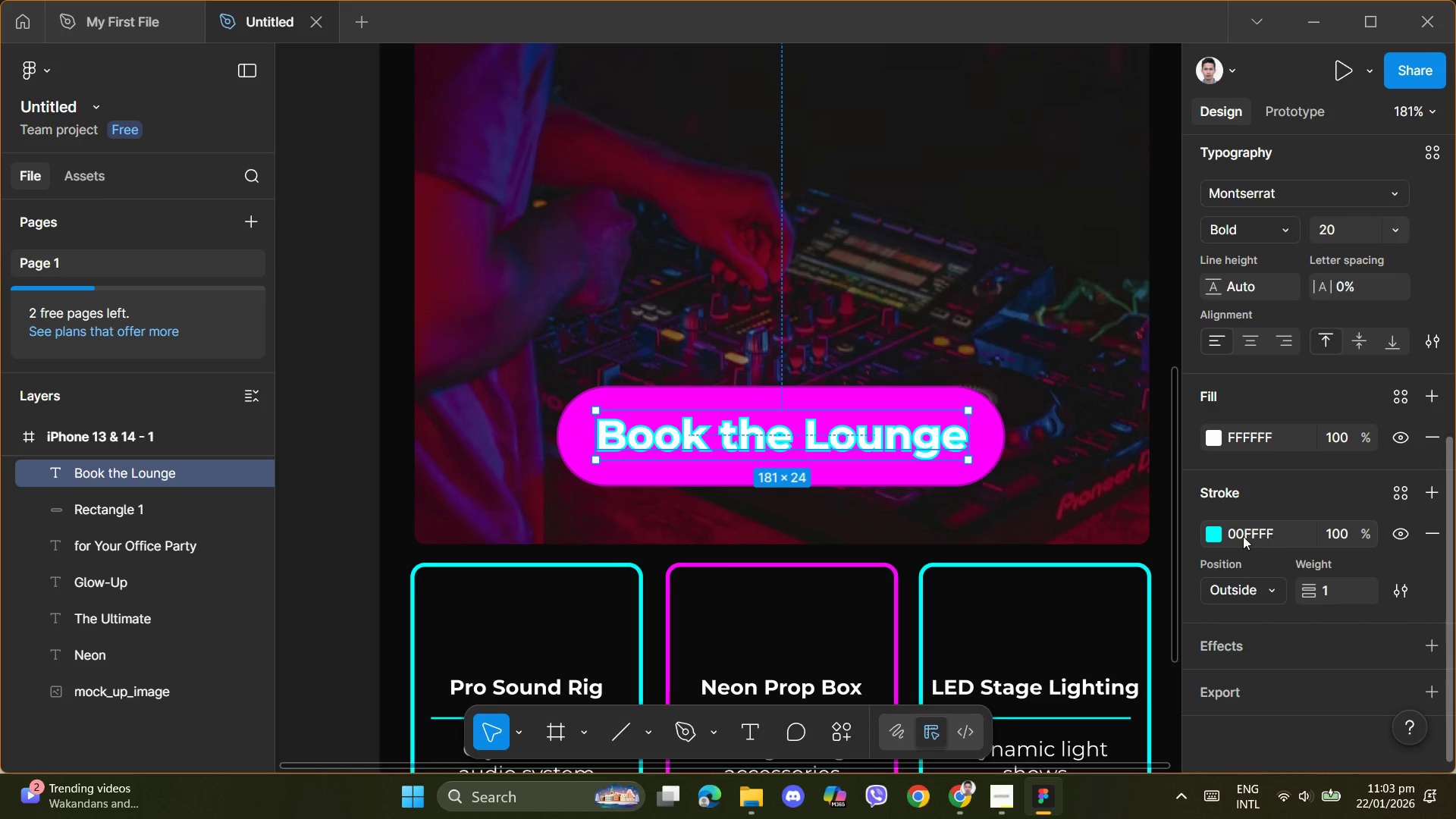 
left_click([1212, 534])
 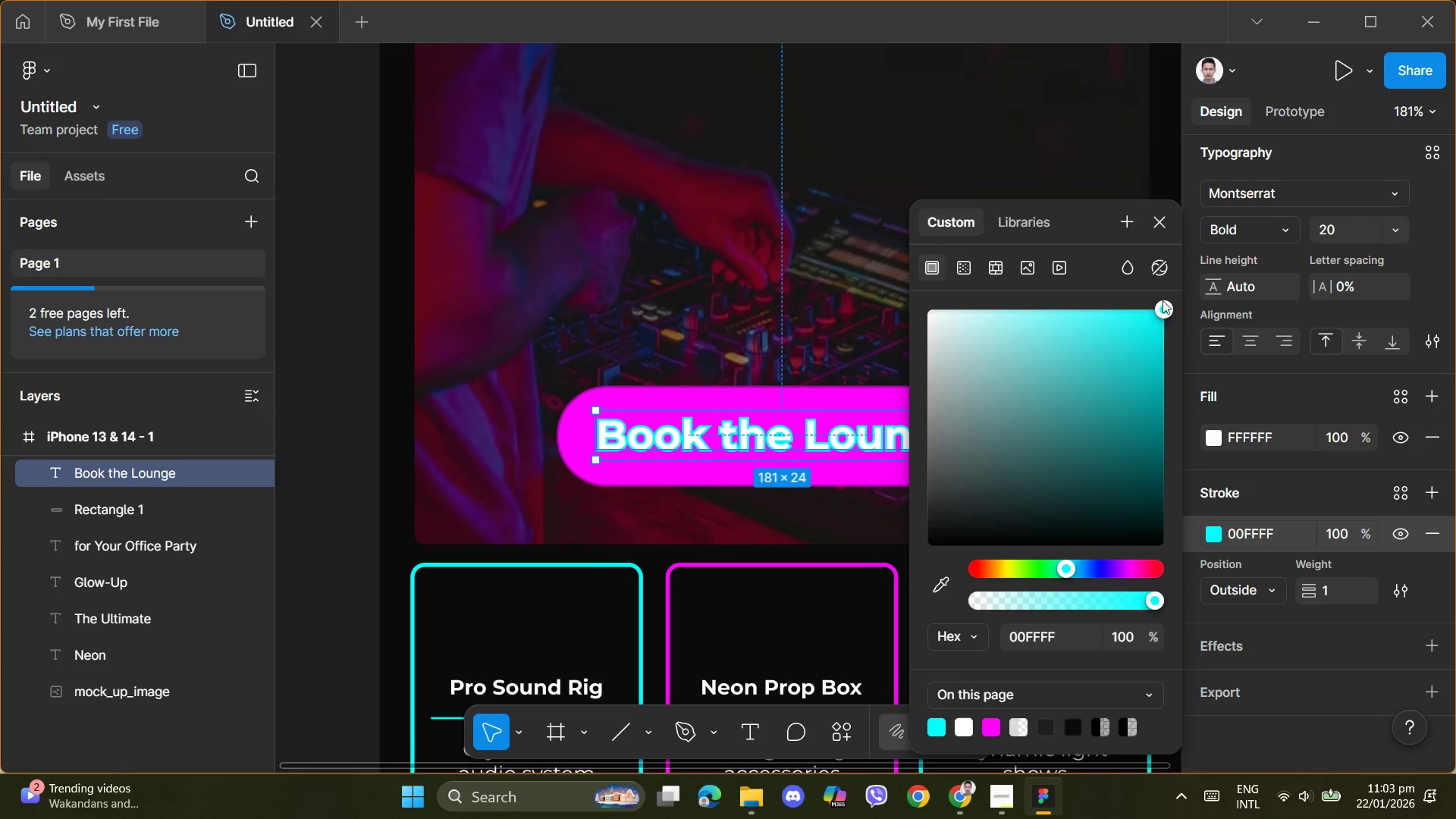 
left_click_drag(start_coordinate=[1165, 309], to_coordinate=[1183, 446])
 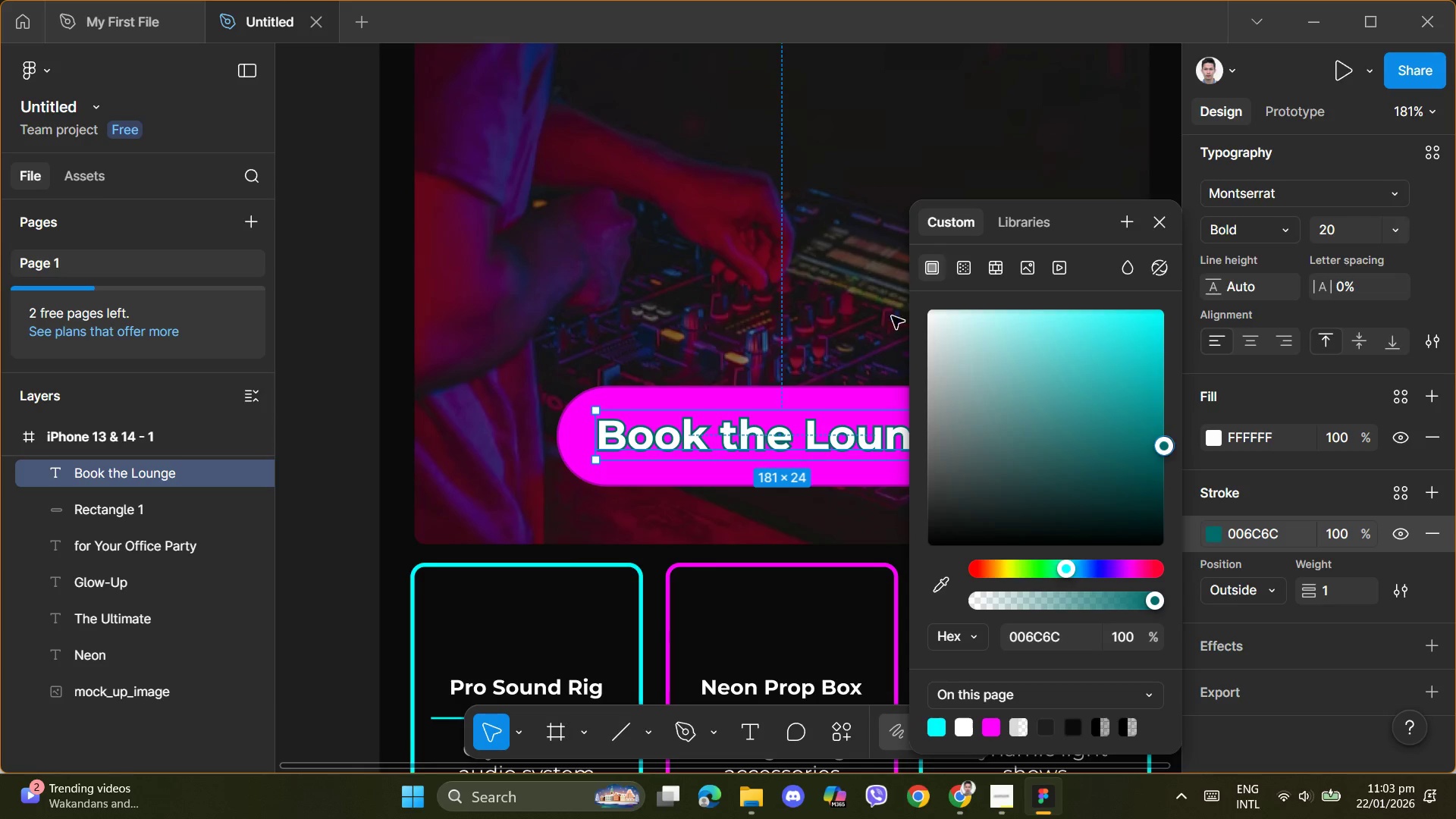 
left_click([871, 292])
 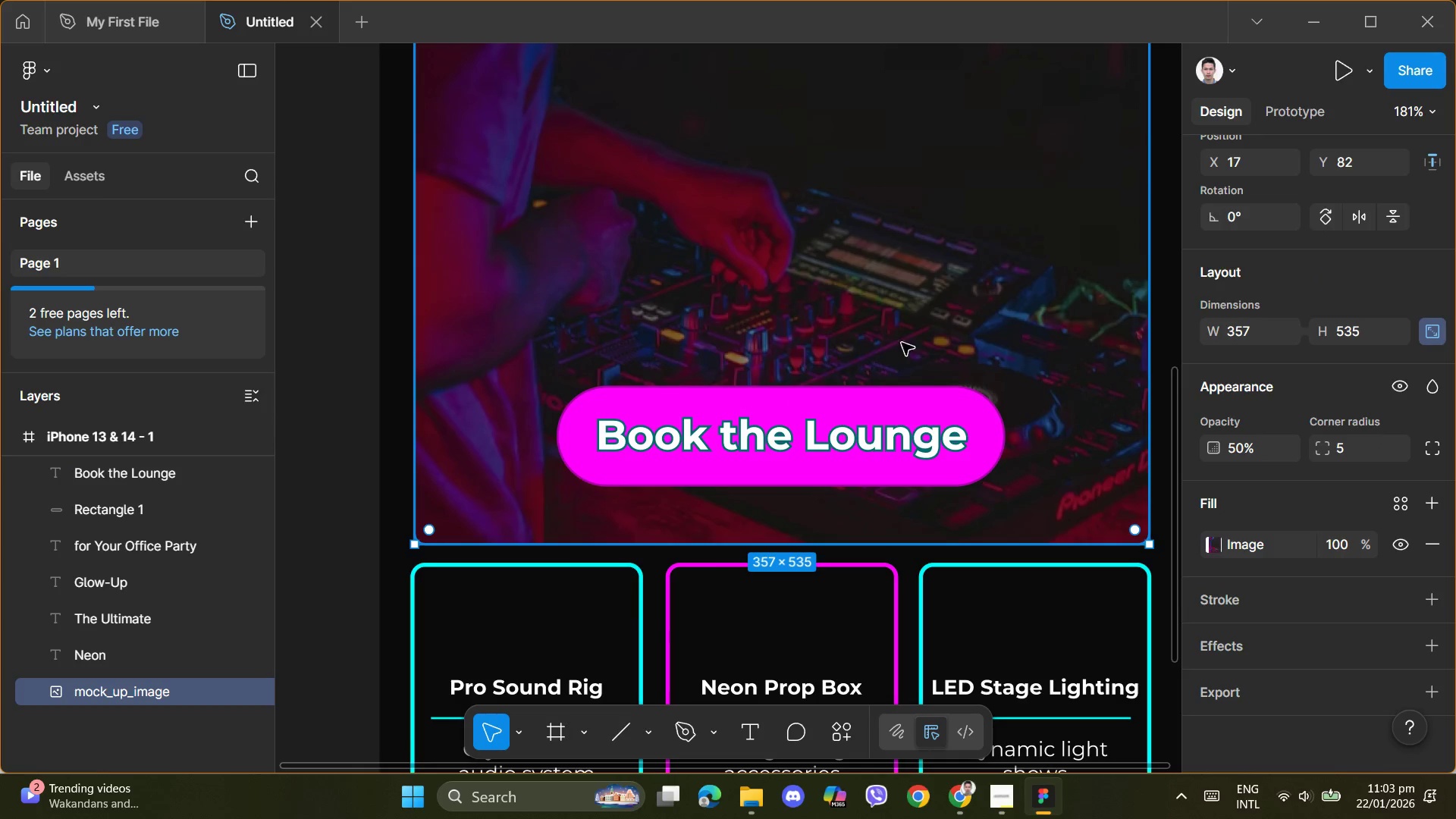 
scroll: coordinate [914, 359], scroll_direction: up, amount: 2.0
 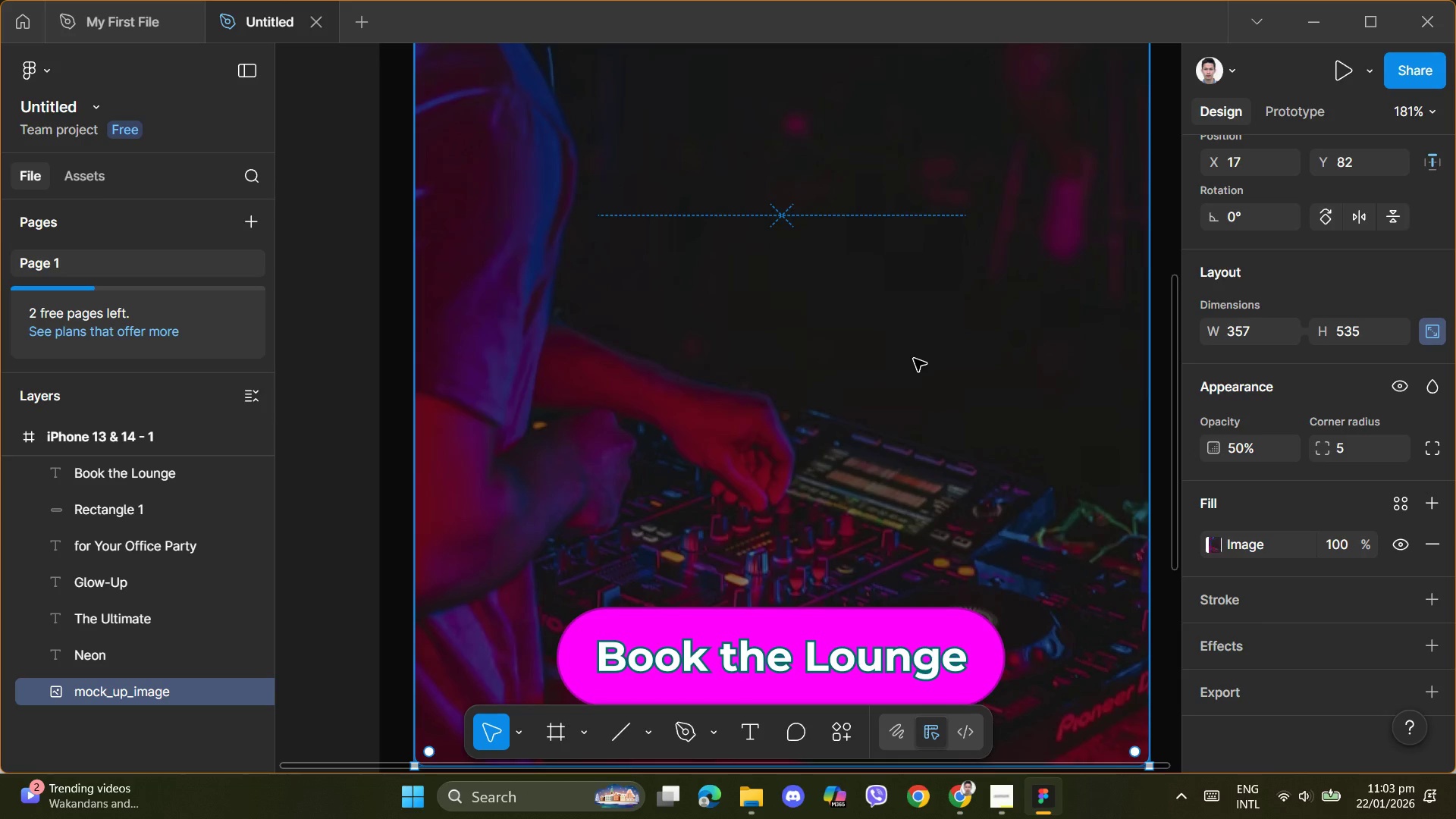 
scroll: coordinate [949, 582], scroll_direction: down, amount: 3.0
 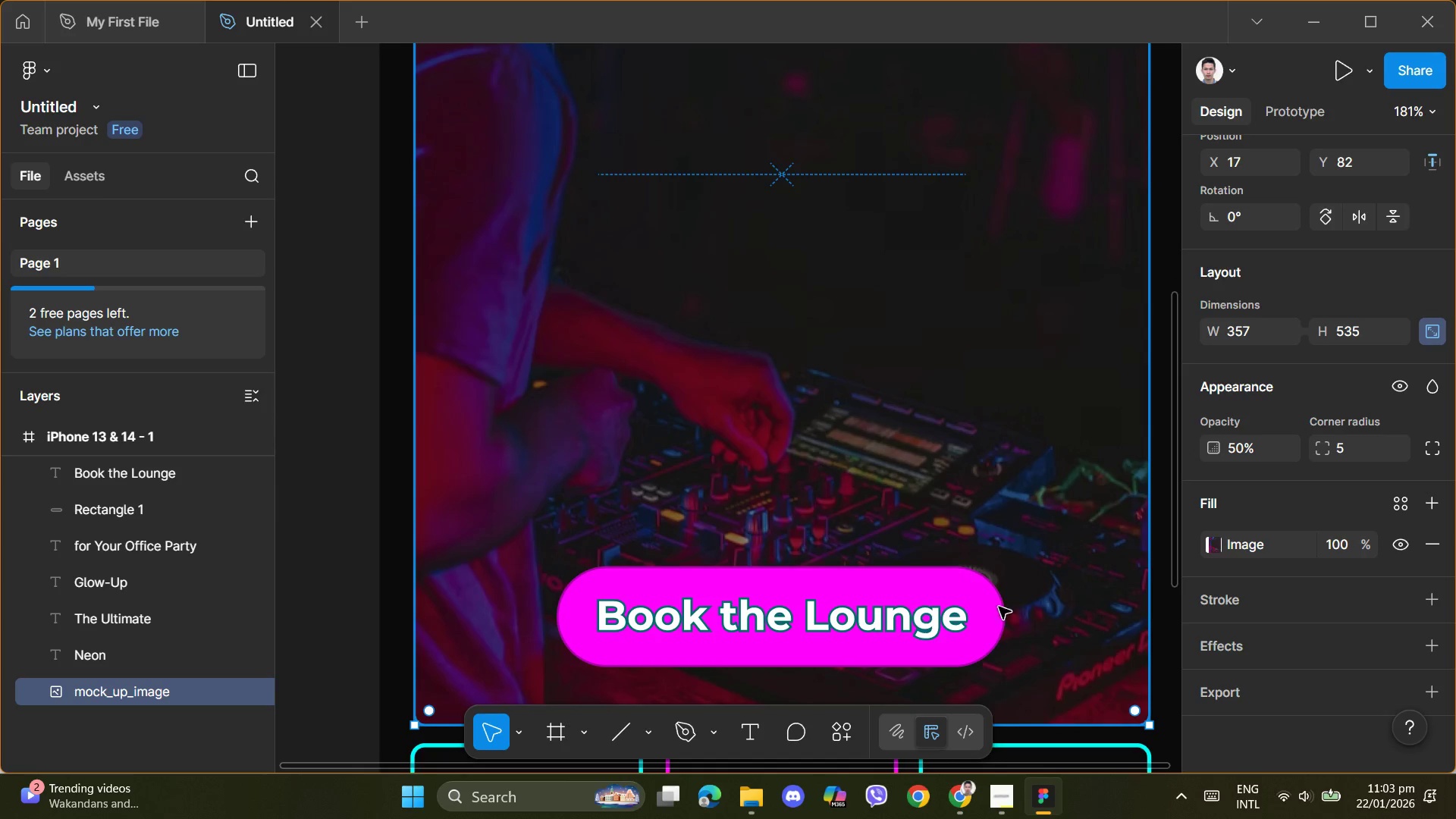 
left_click([941, 466])
 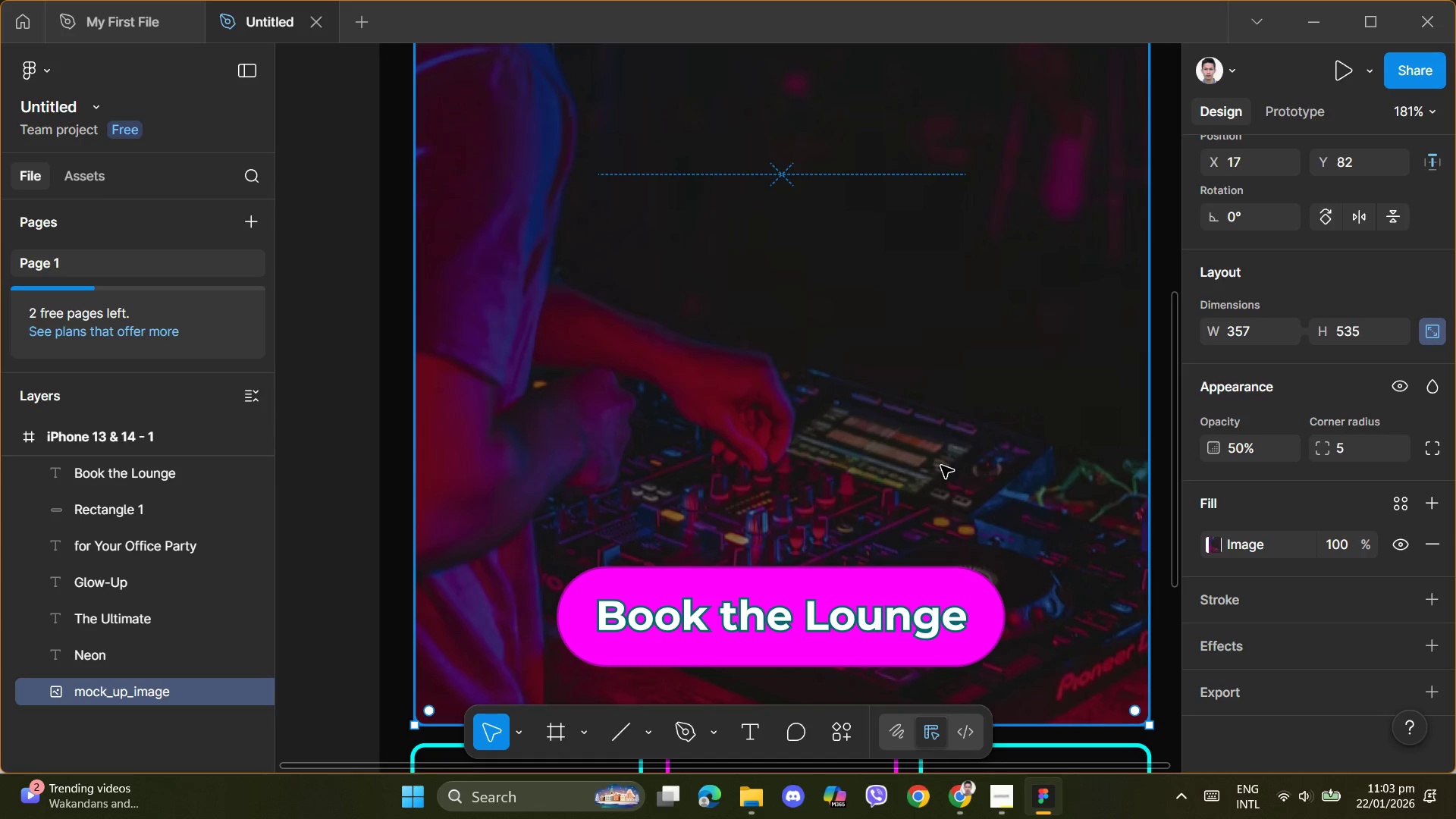 
scroll: coordinate [1006, 449], scroll_direction: down, amount: 11.0
 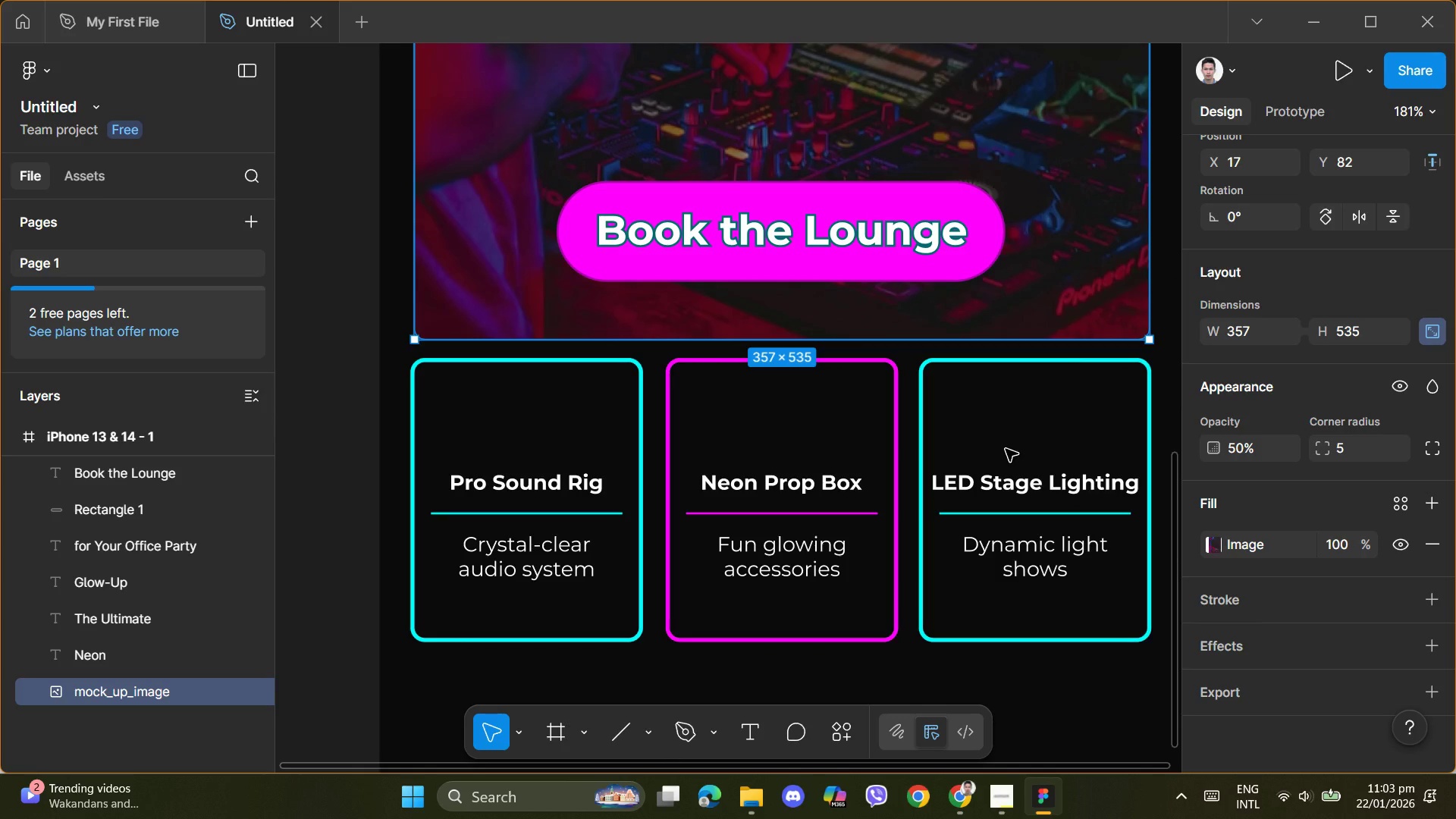 
scroll: coordinate [1006, 451], scroll_direction: up, amount: 3.0
 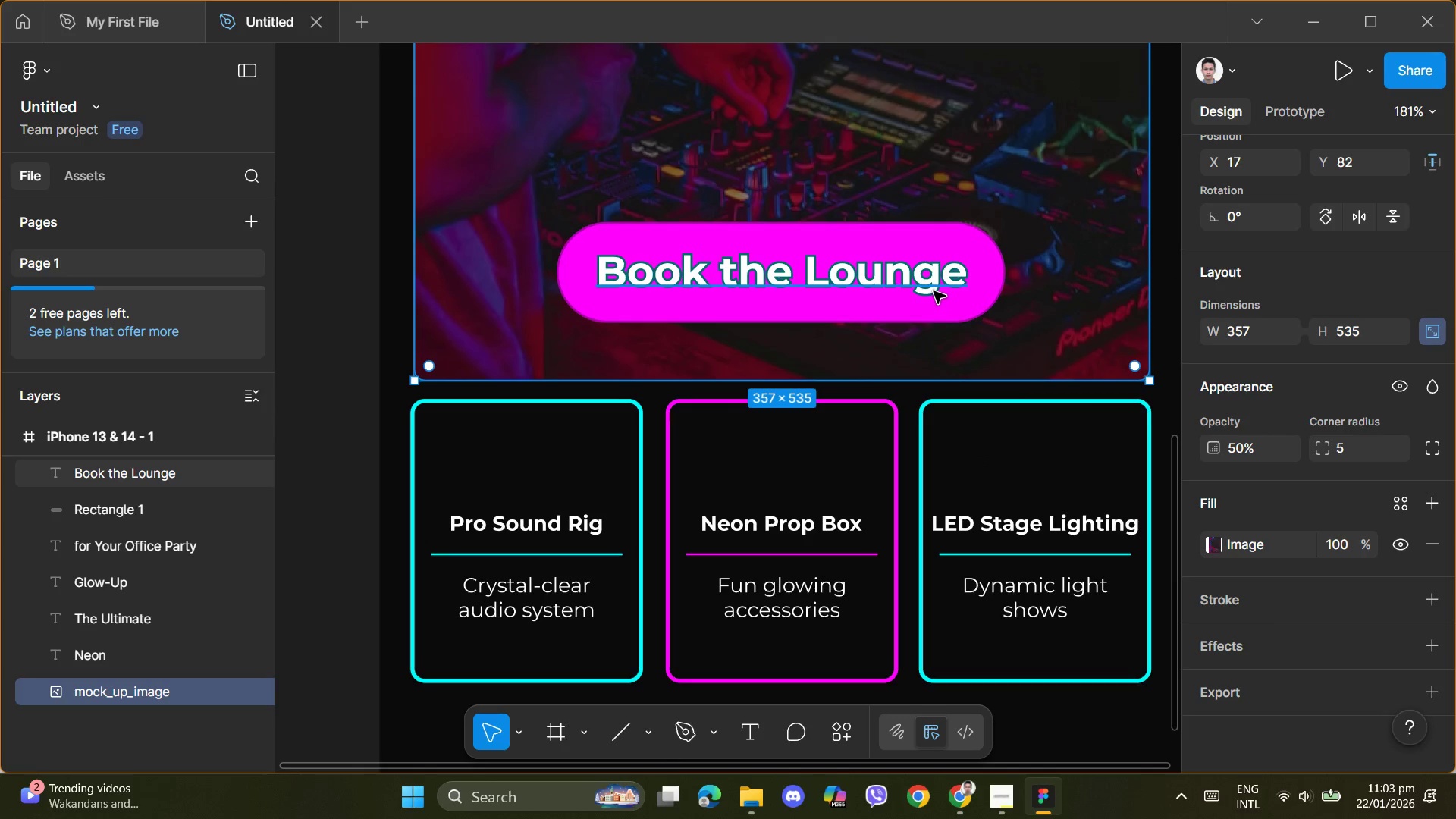 
left_click([934, 290])
 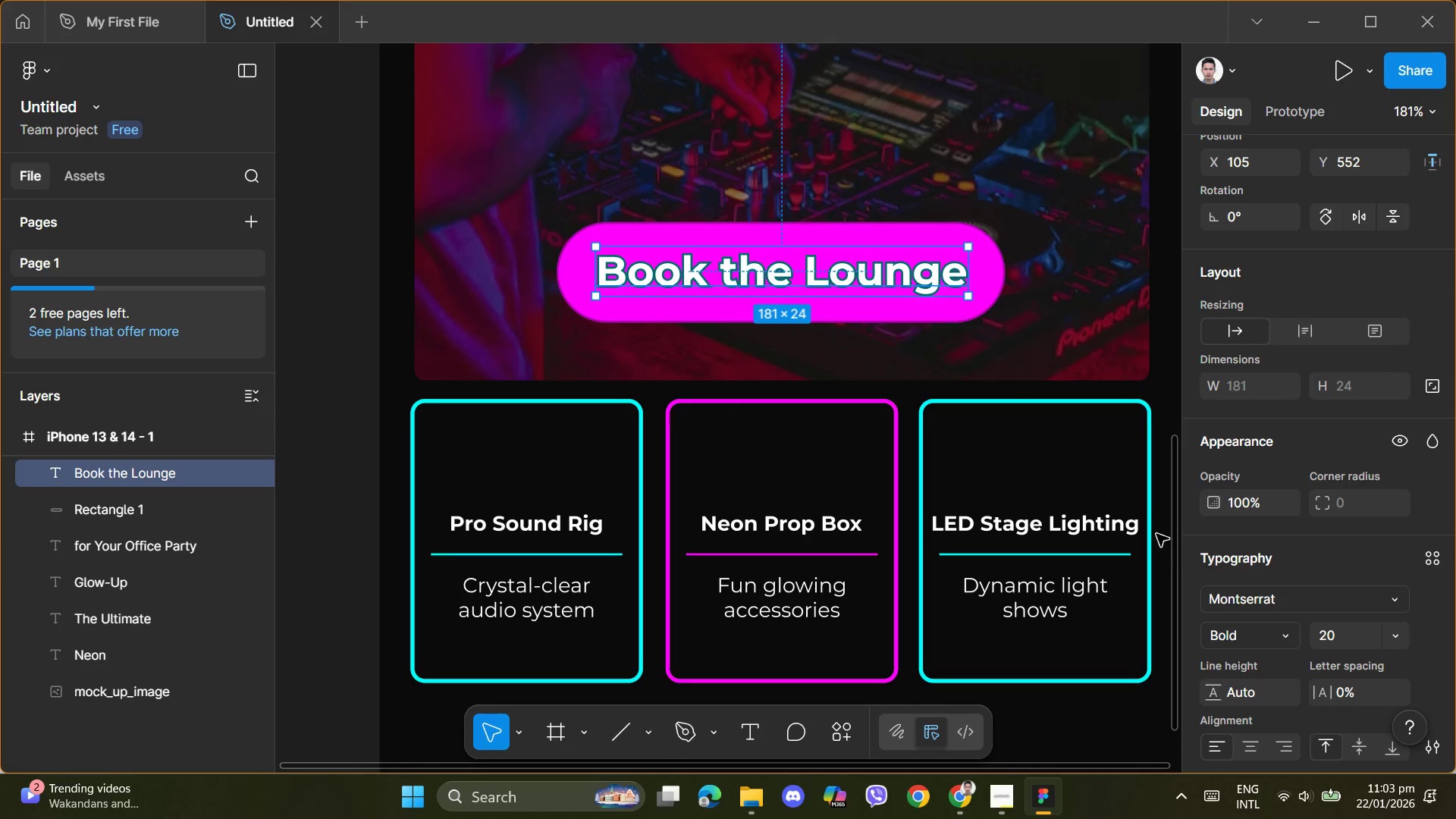 
scroll: coordinate [1253, 563], scroll_direction: down, amount: 3.0
 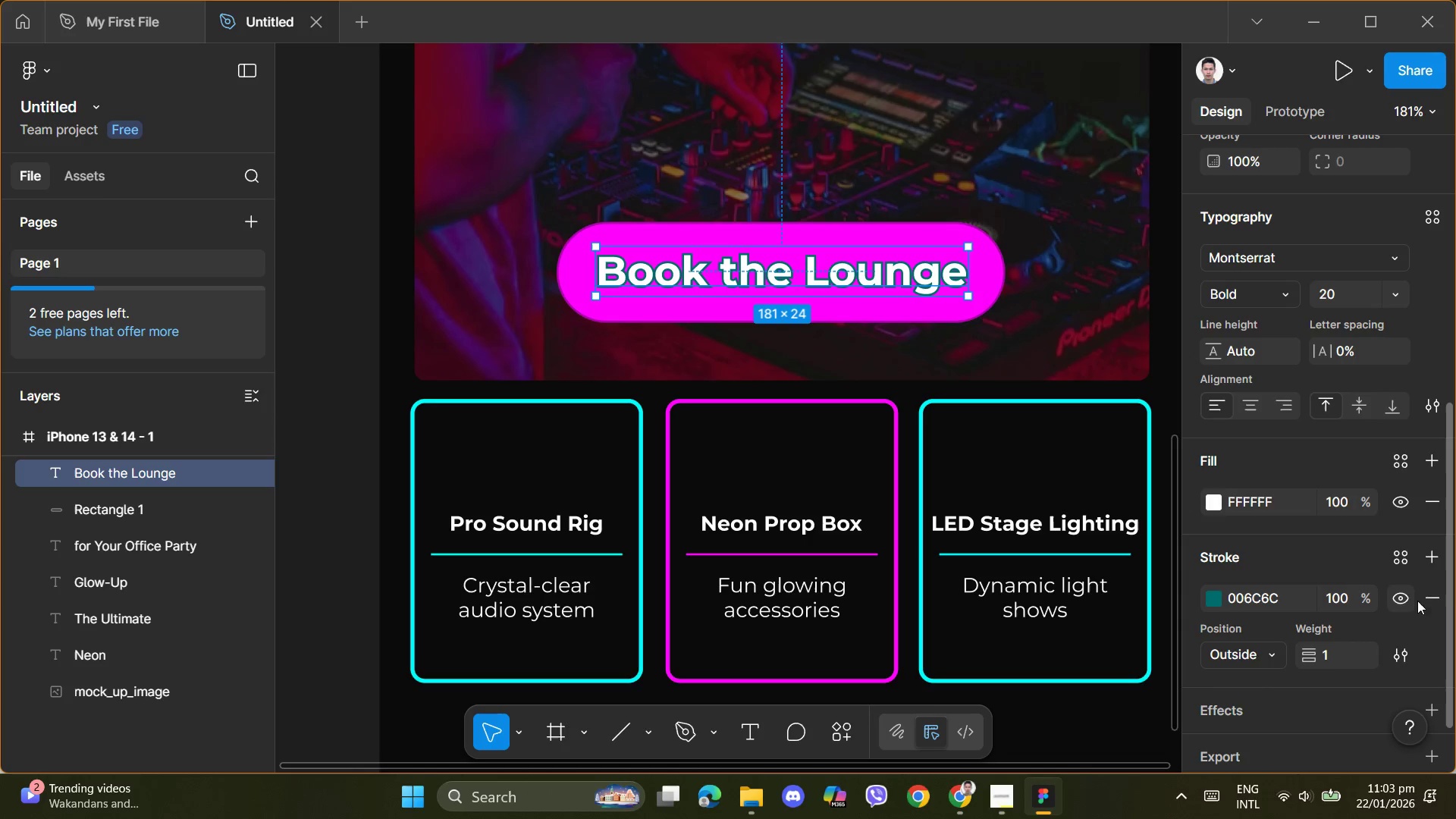 
left_click([1434, 601])
 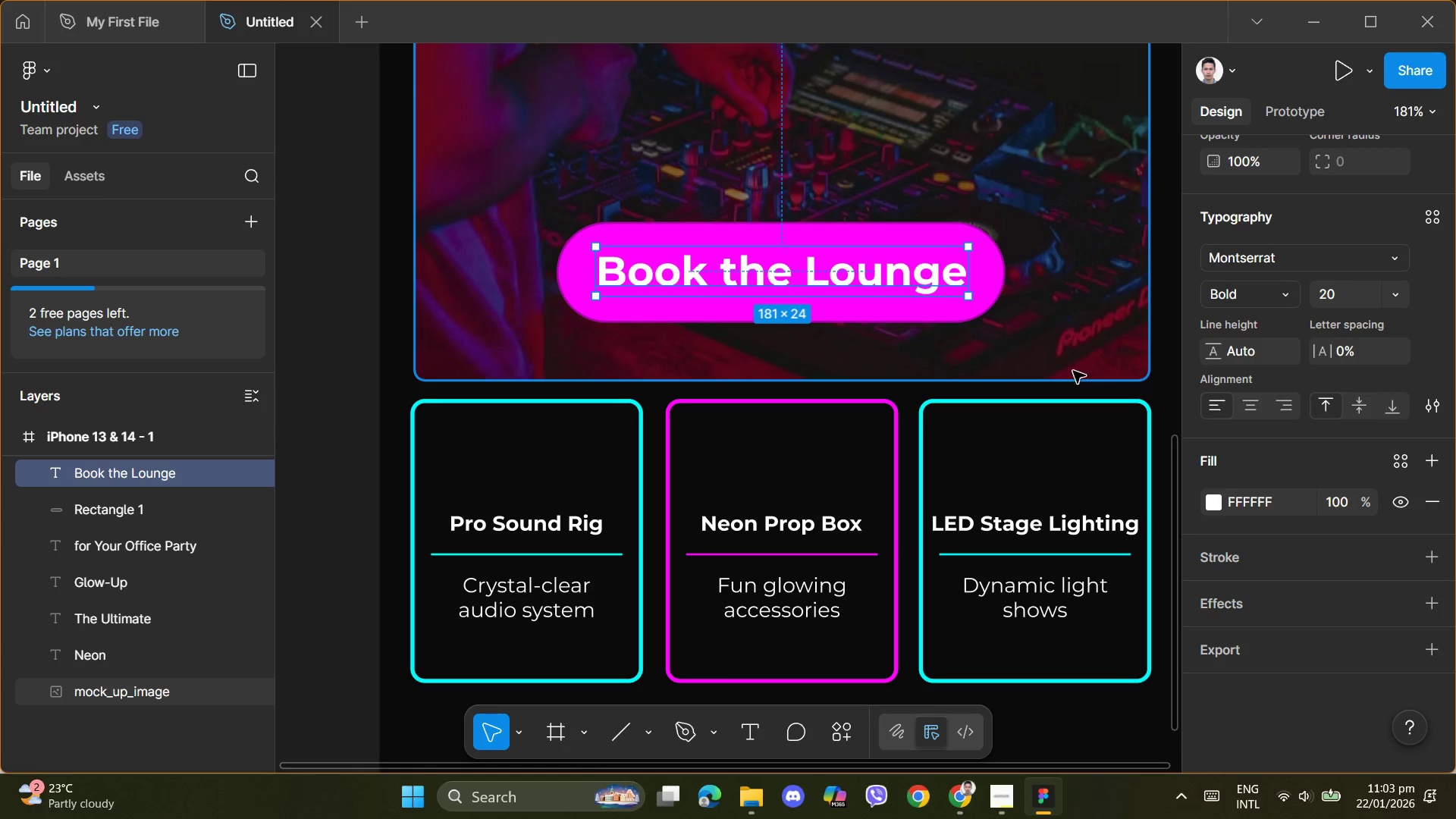 
left_click([1076, 321])
 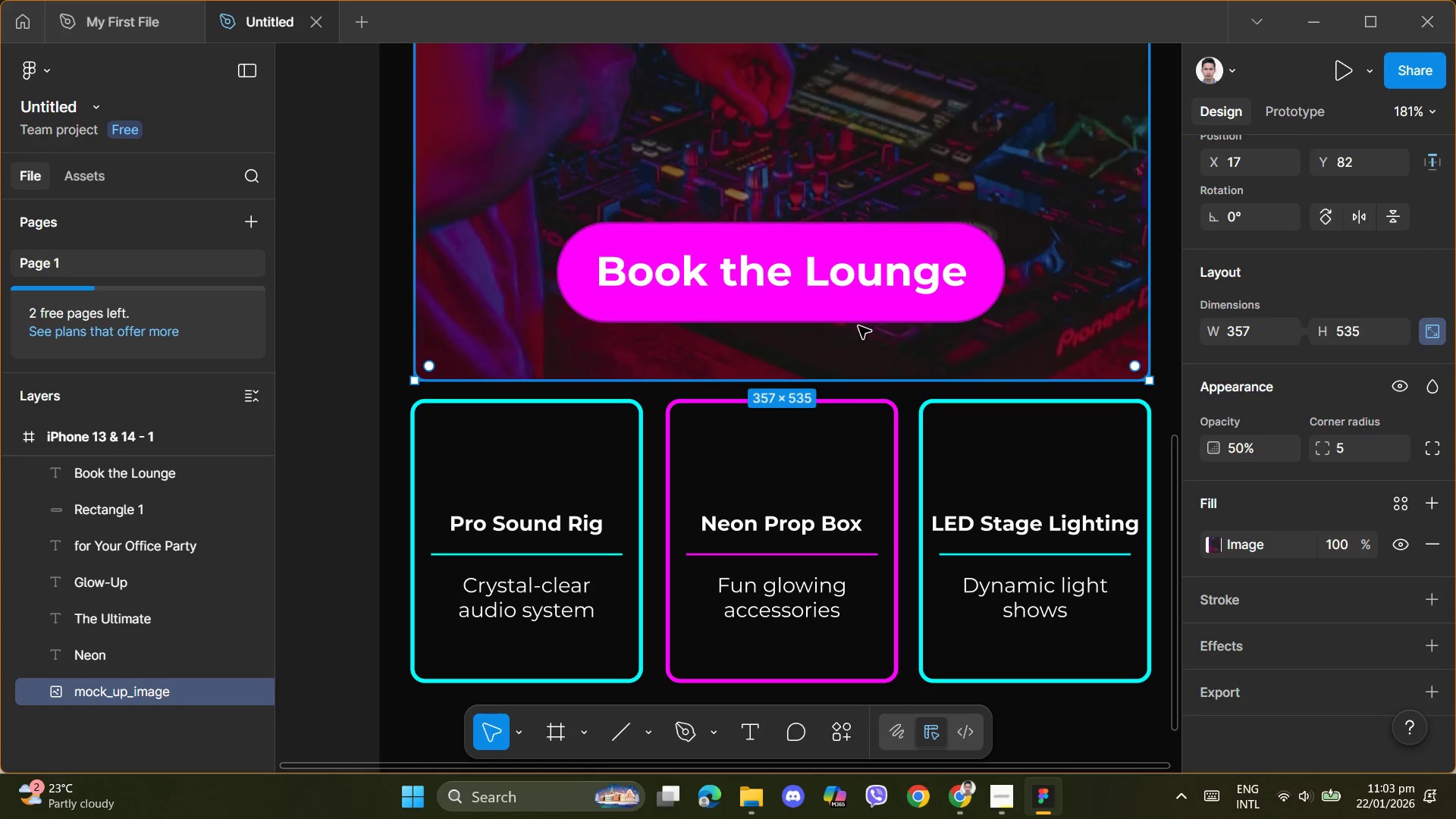 
left_click([847, 319])
 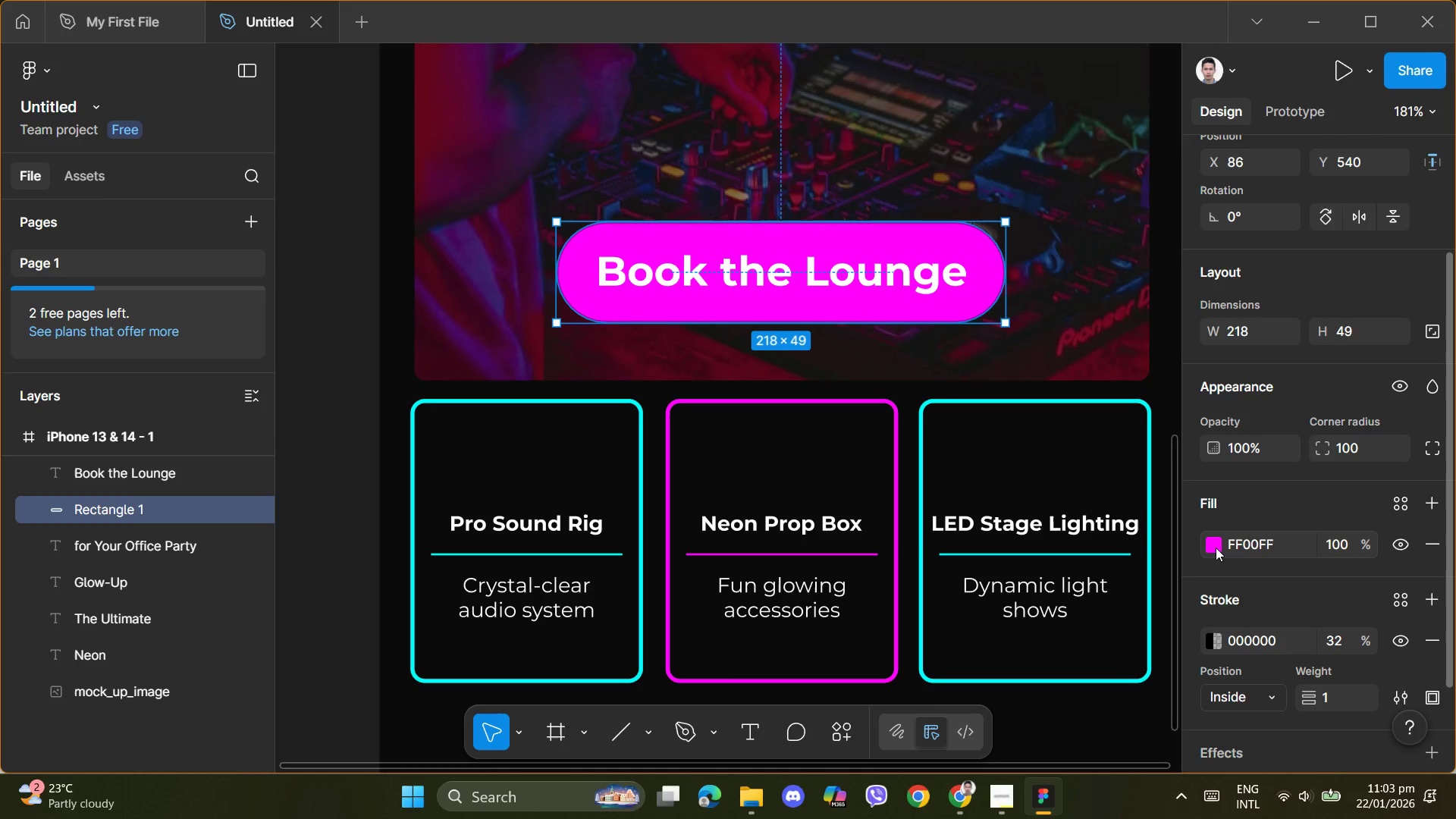 
left_click([981, 293])
 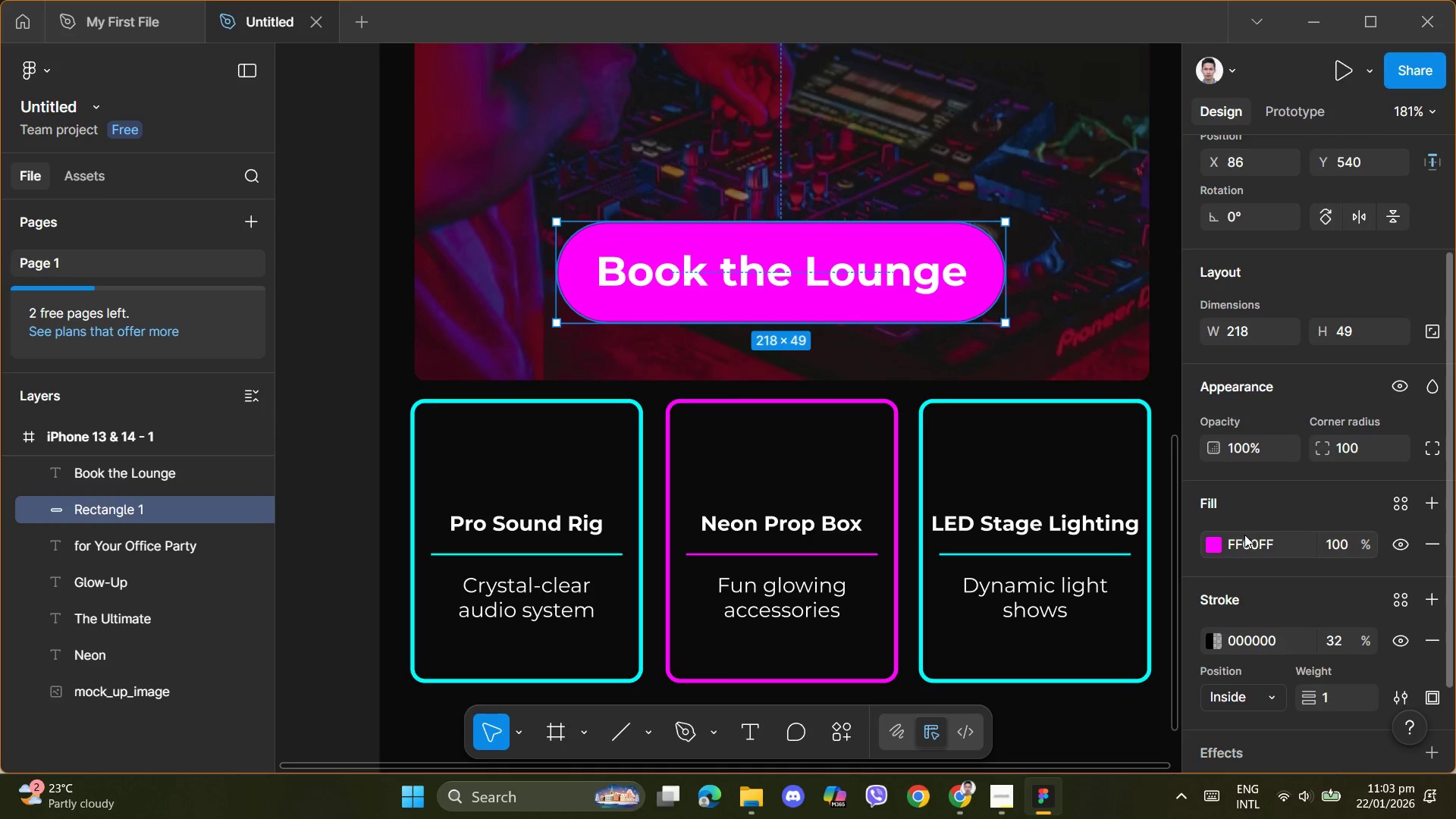 
left_click([1218, 547])
 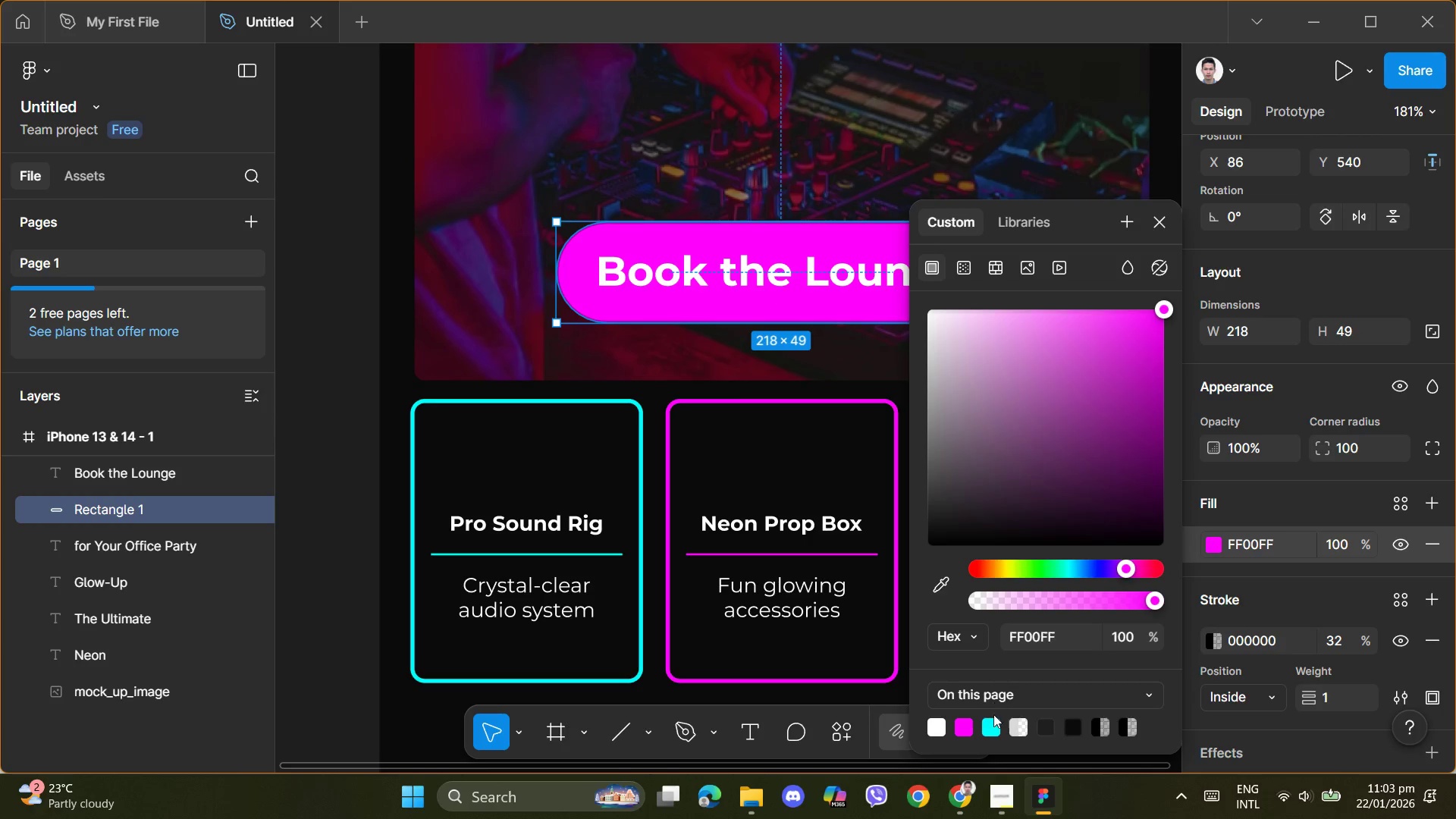 
left_click([991, 722])
 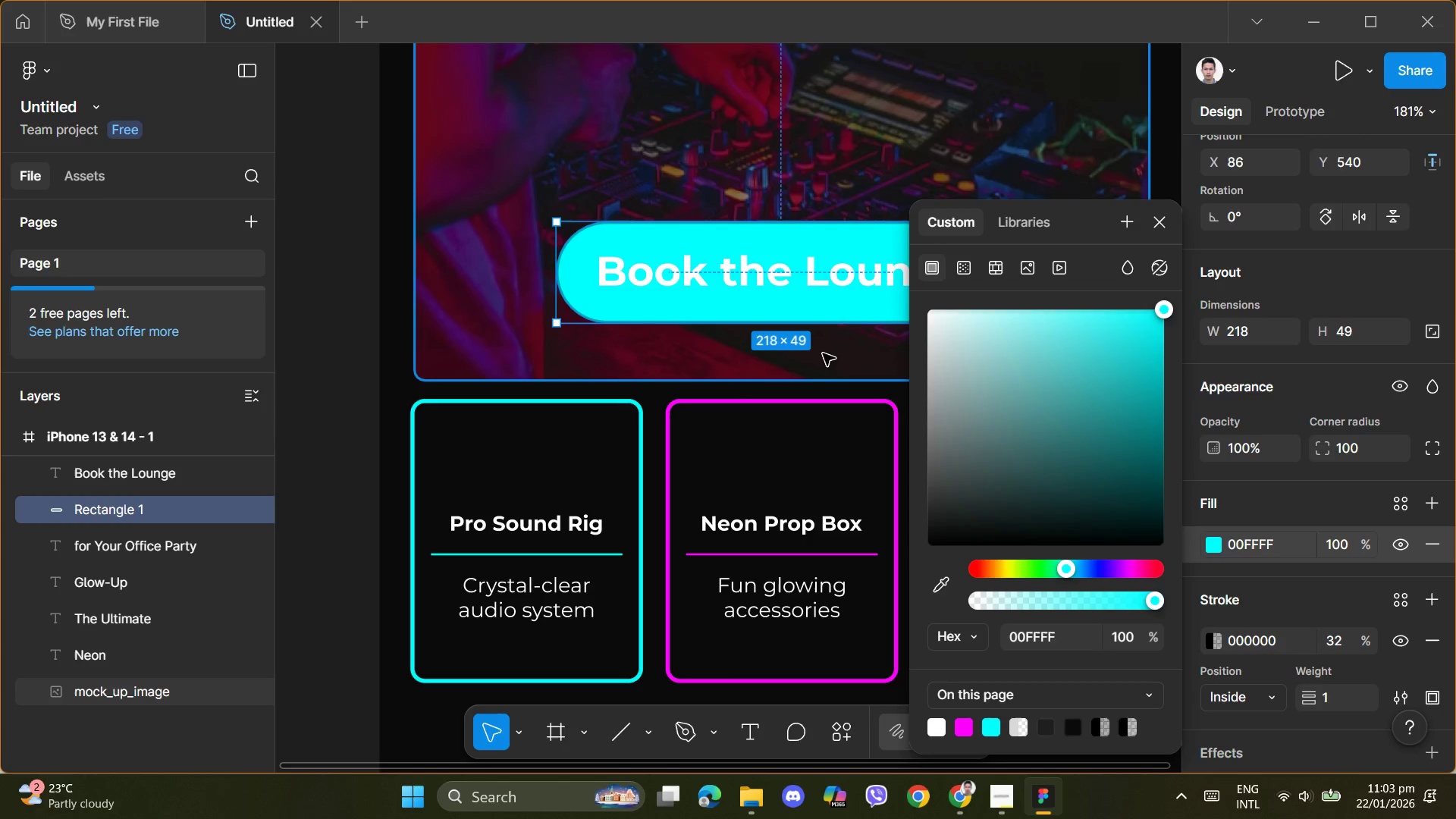 
left_click([823, 344])
 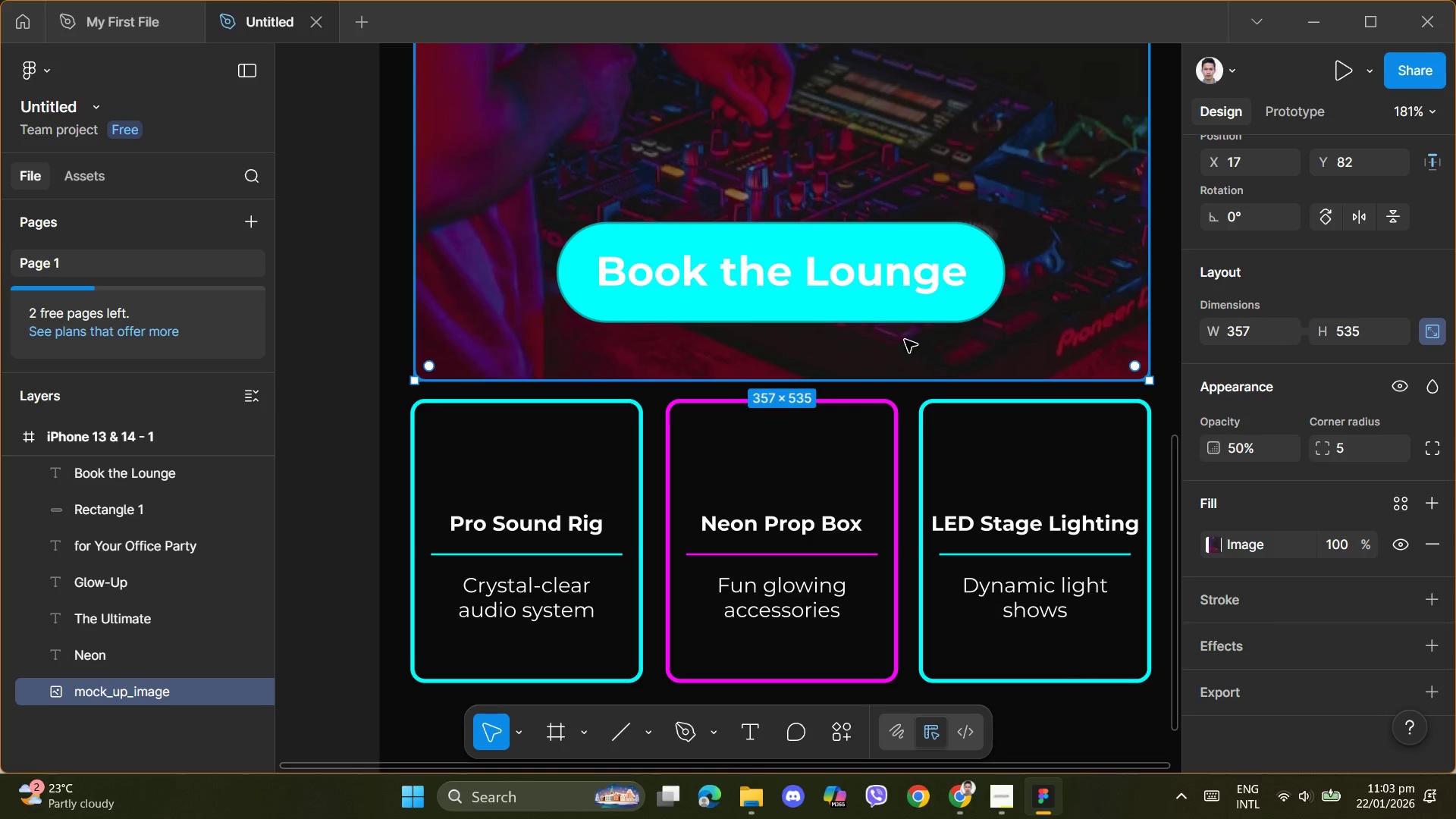 
scroll: coordinate [974, 392], scroll_direction: up, amount: 1.0
 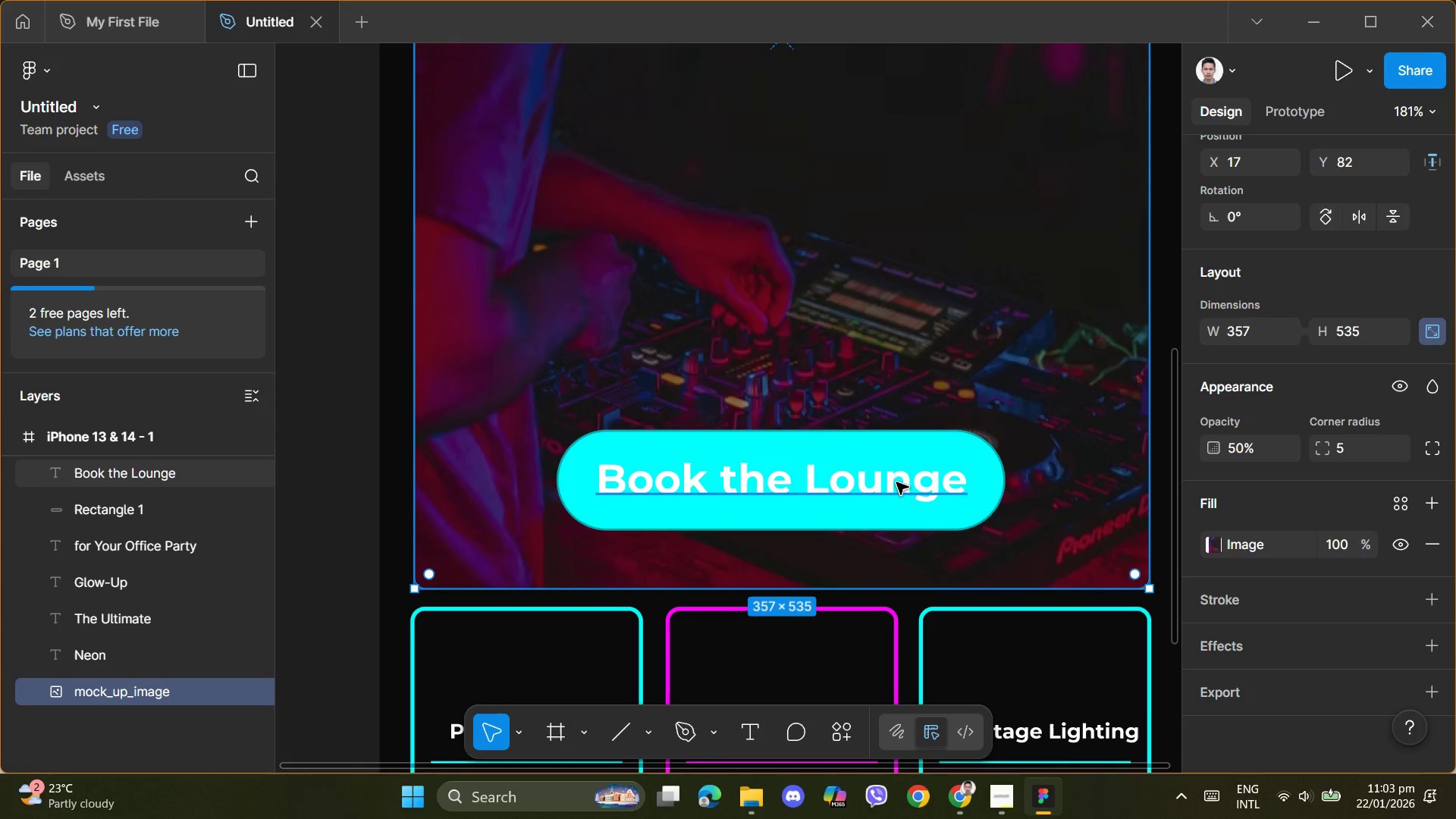 
left_click([896, 482])
 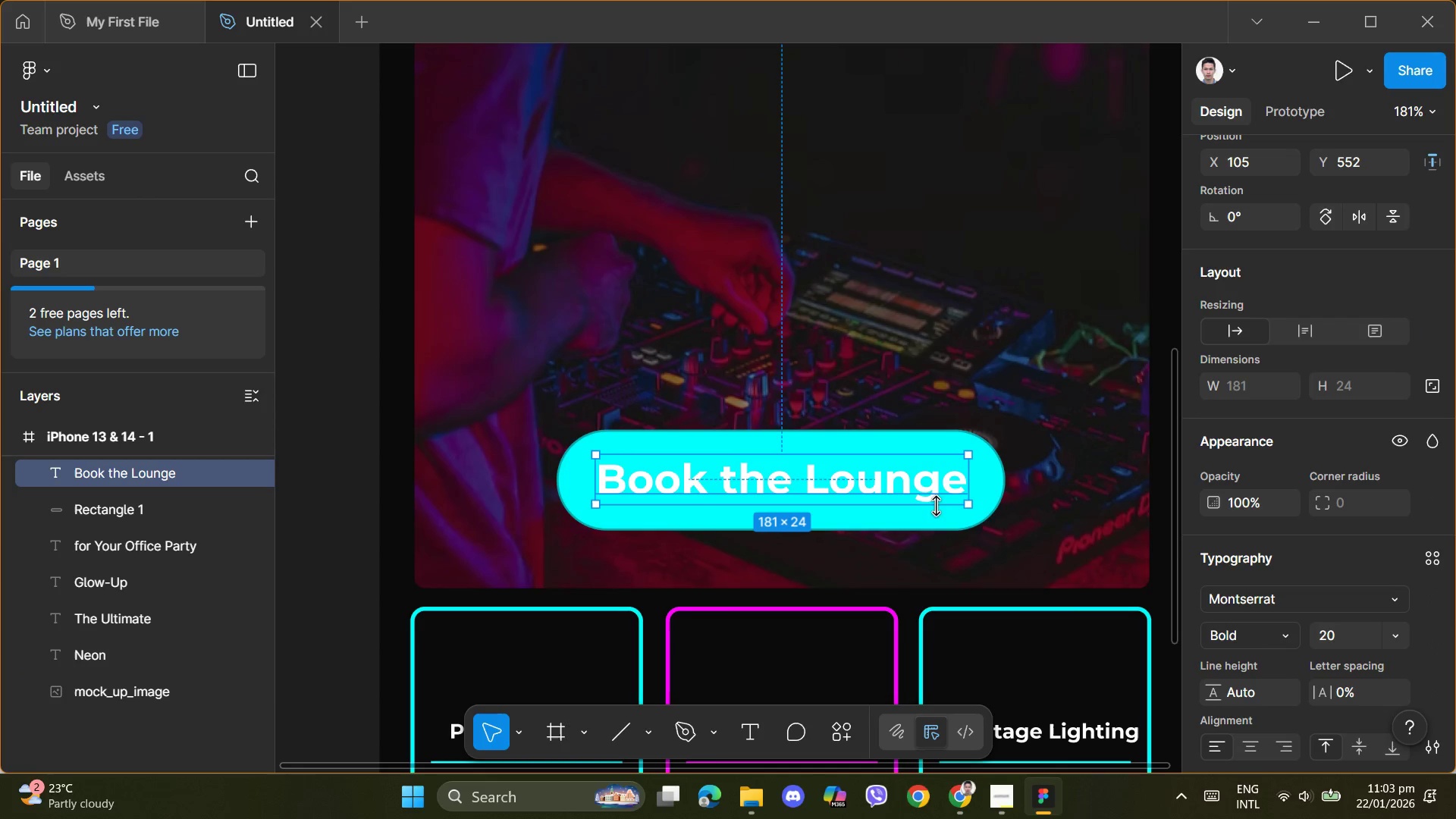 
scroll: coordinate [1286, 628], scroll_direction: down, amount: 12.0
 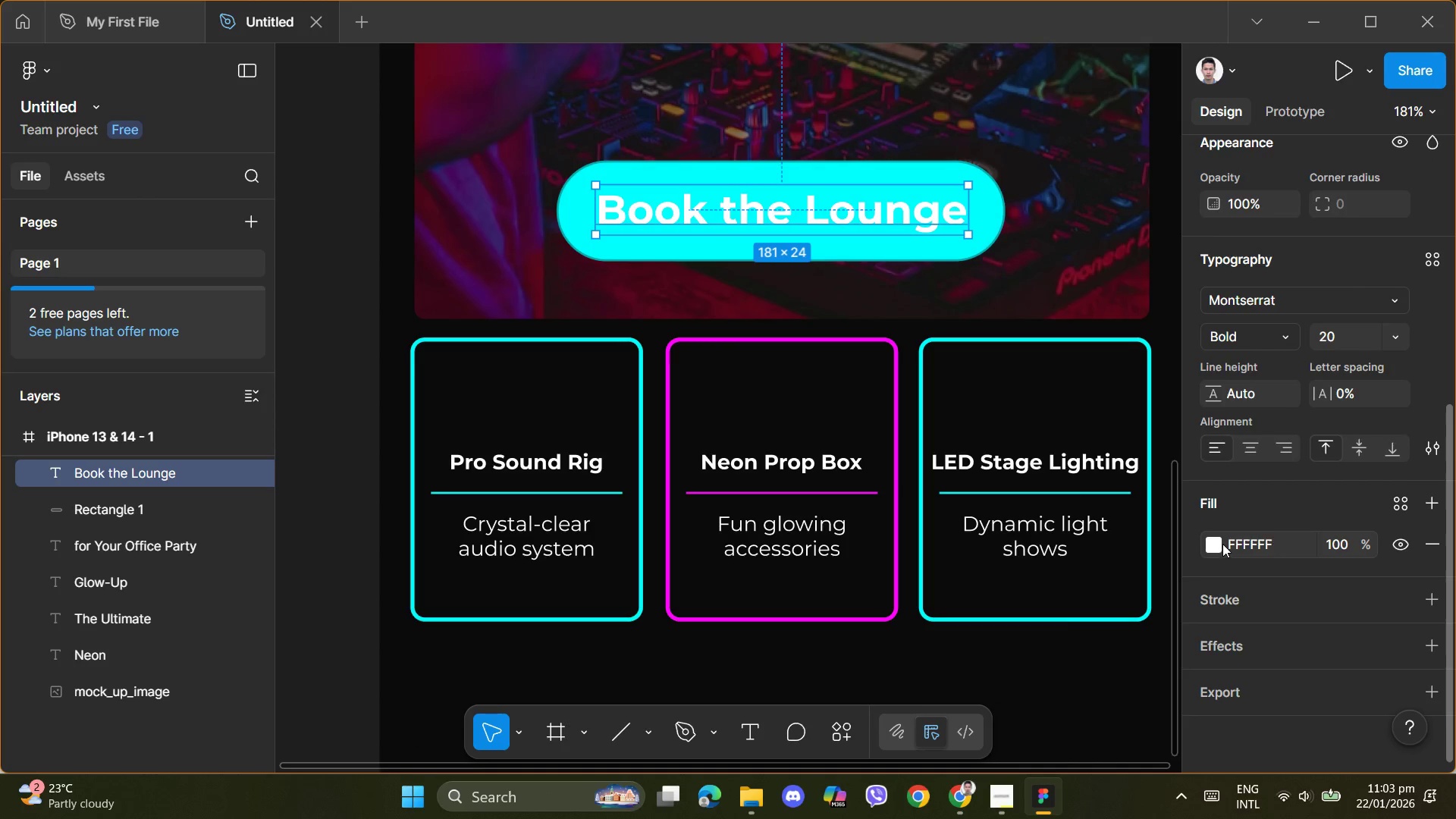 
left_click([1221, 543])
 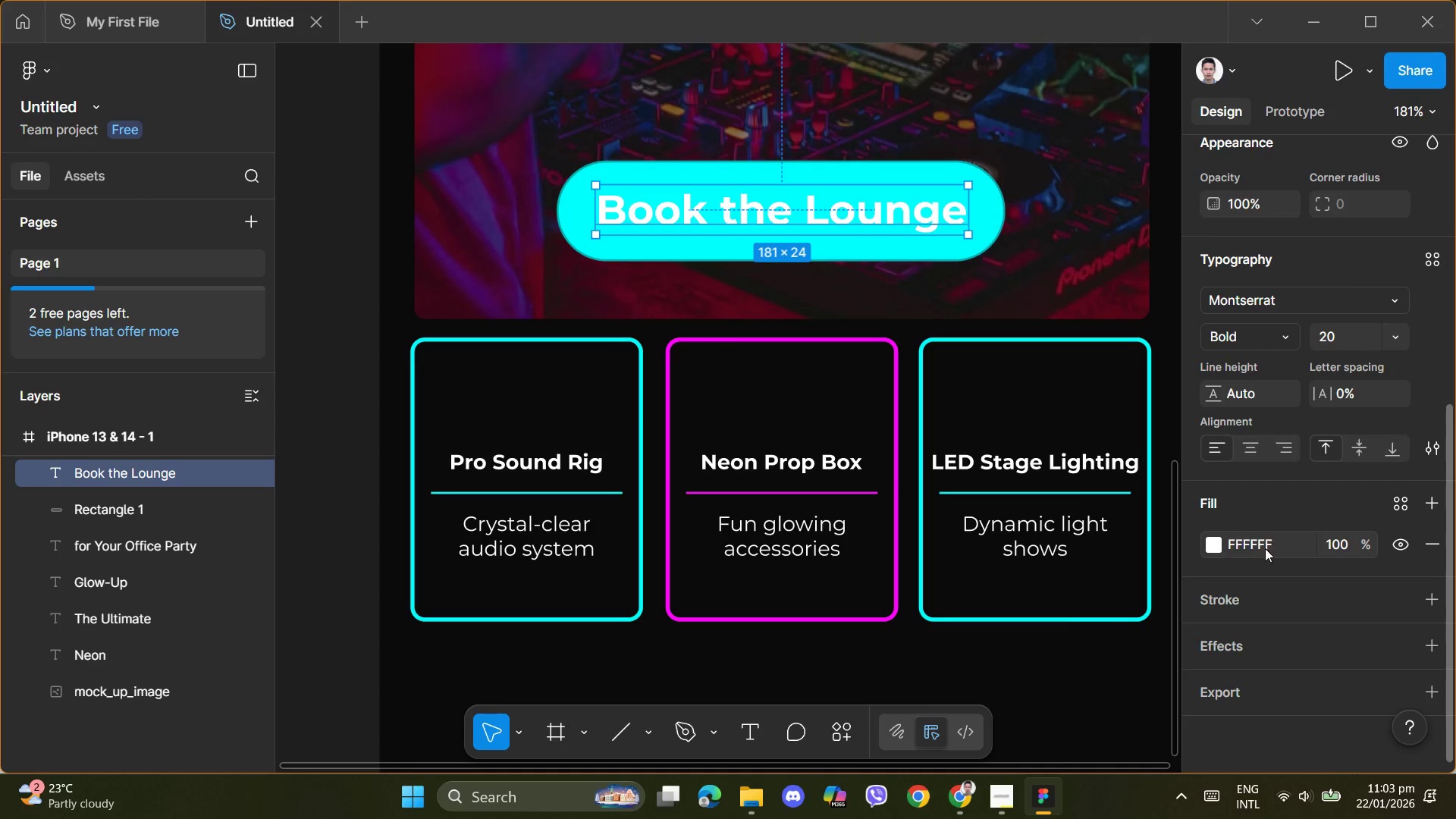 
left_click([1268, 549])
 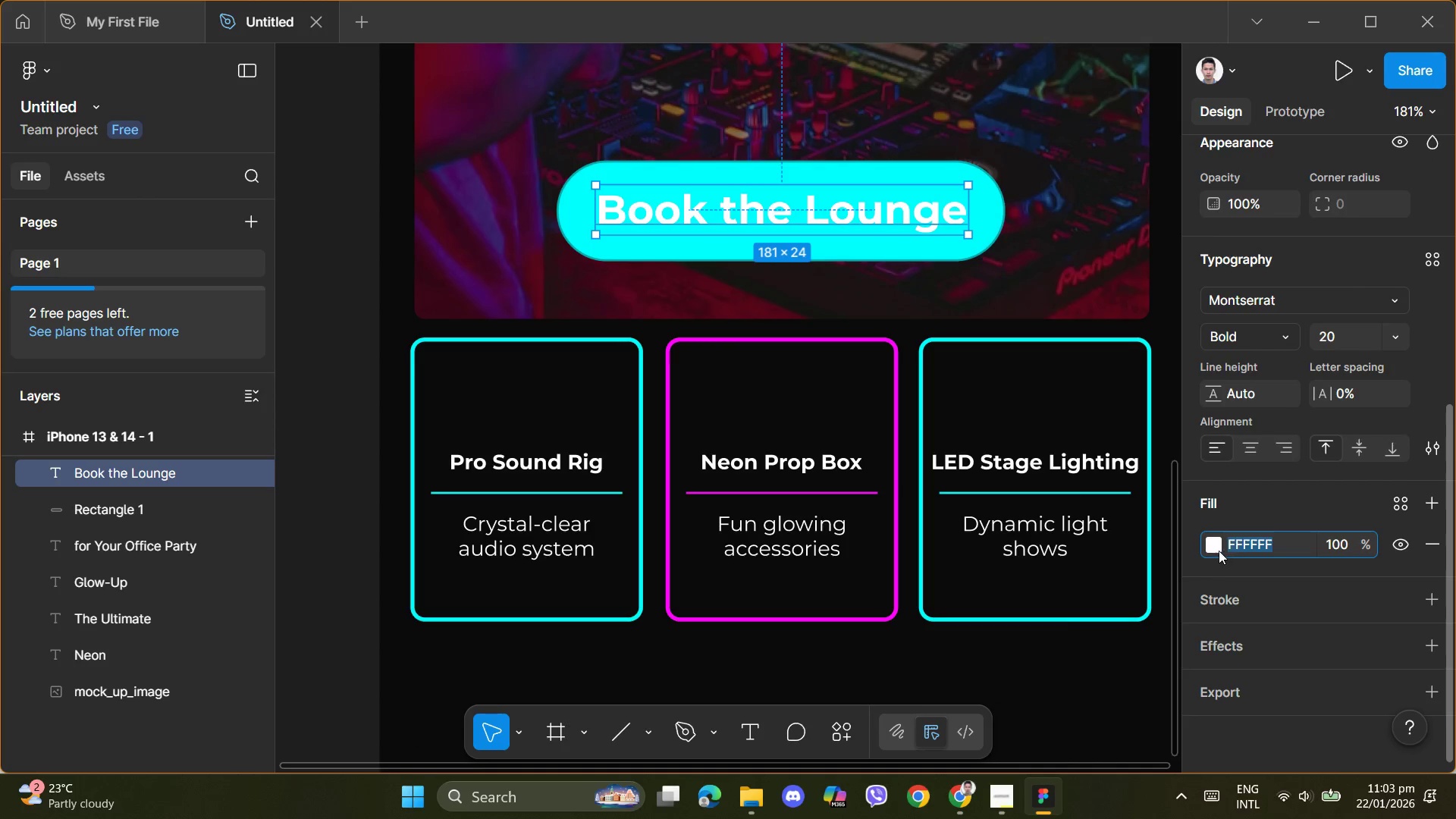 
left_click([1213, 549])
 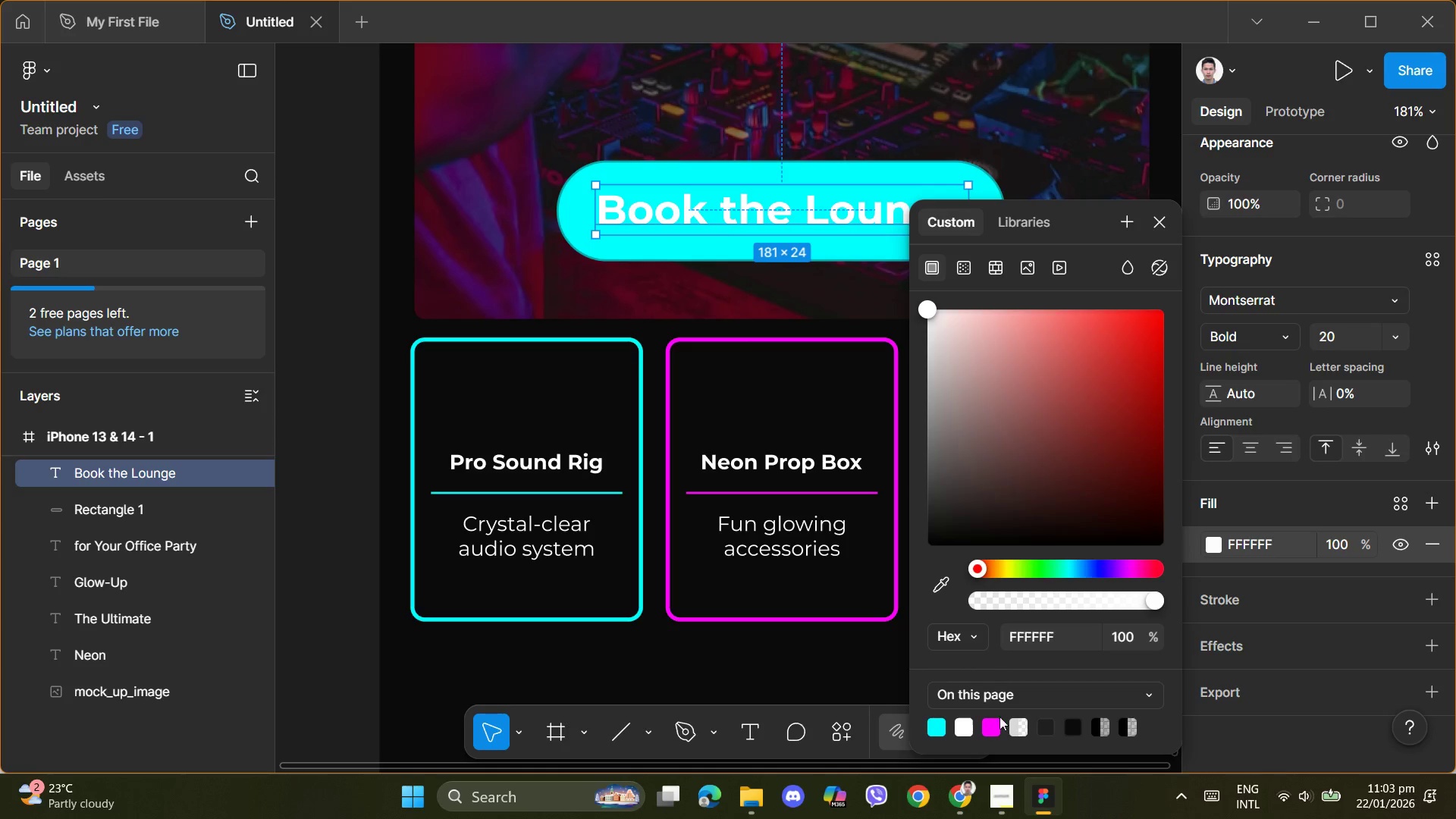 
left_click([993, 724])
 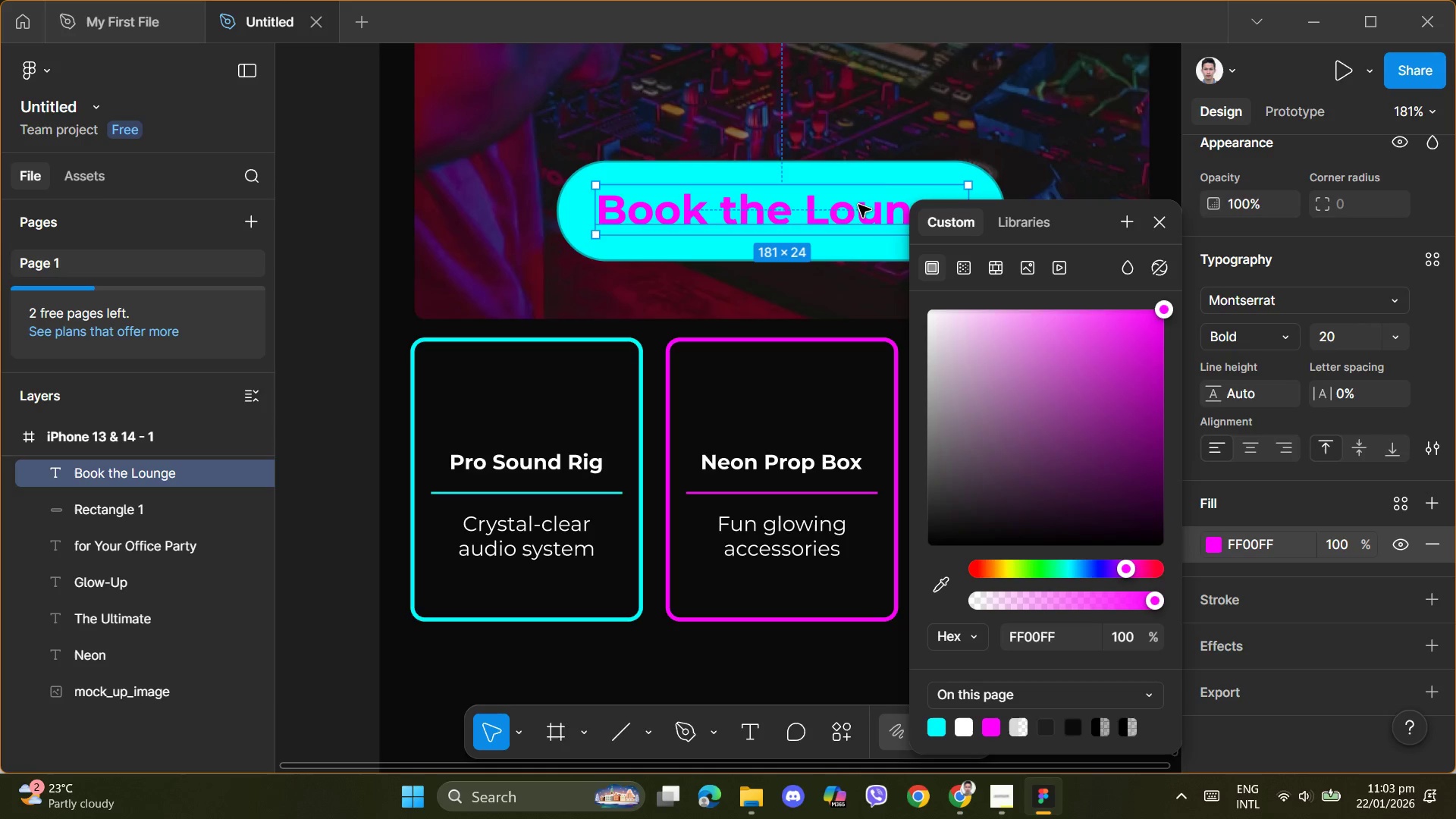 
left_click([915, 114])
 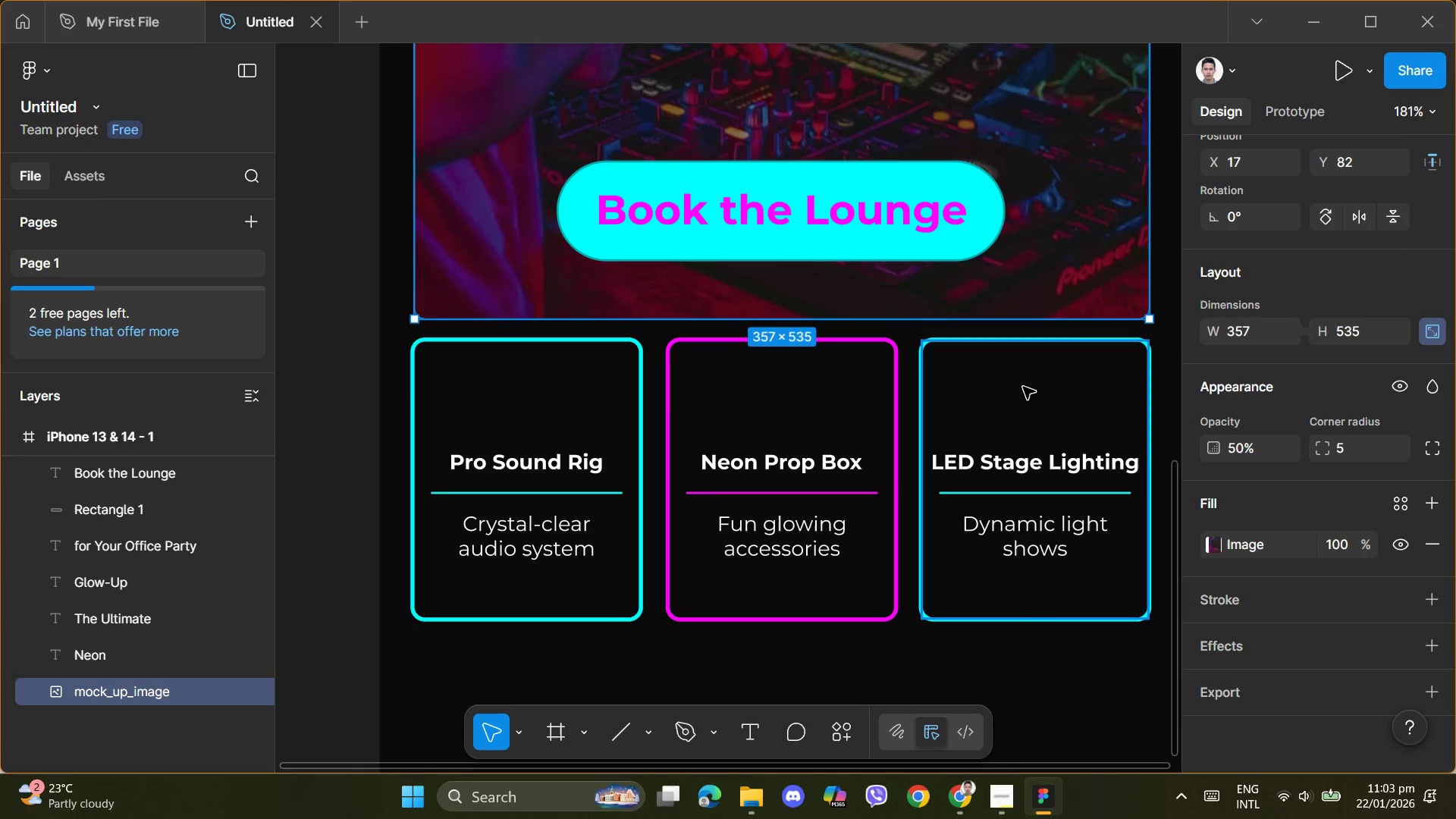 
scroll: coordinate [1018, 390], scroll_direction: up, amount: 3.0
 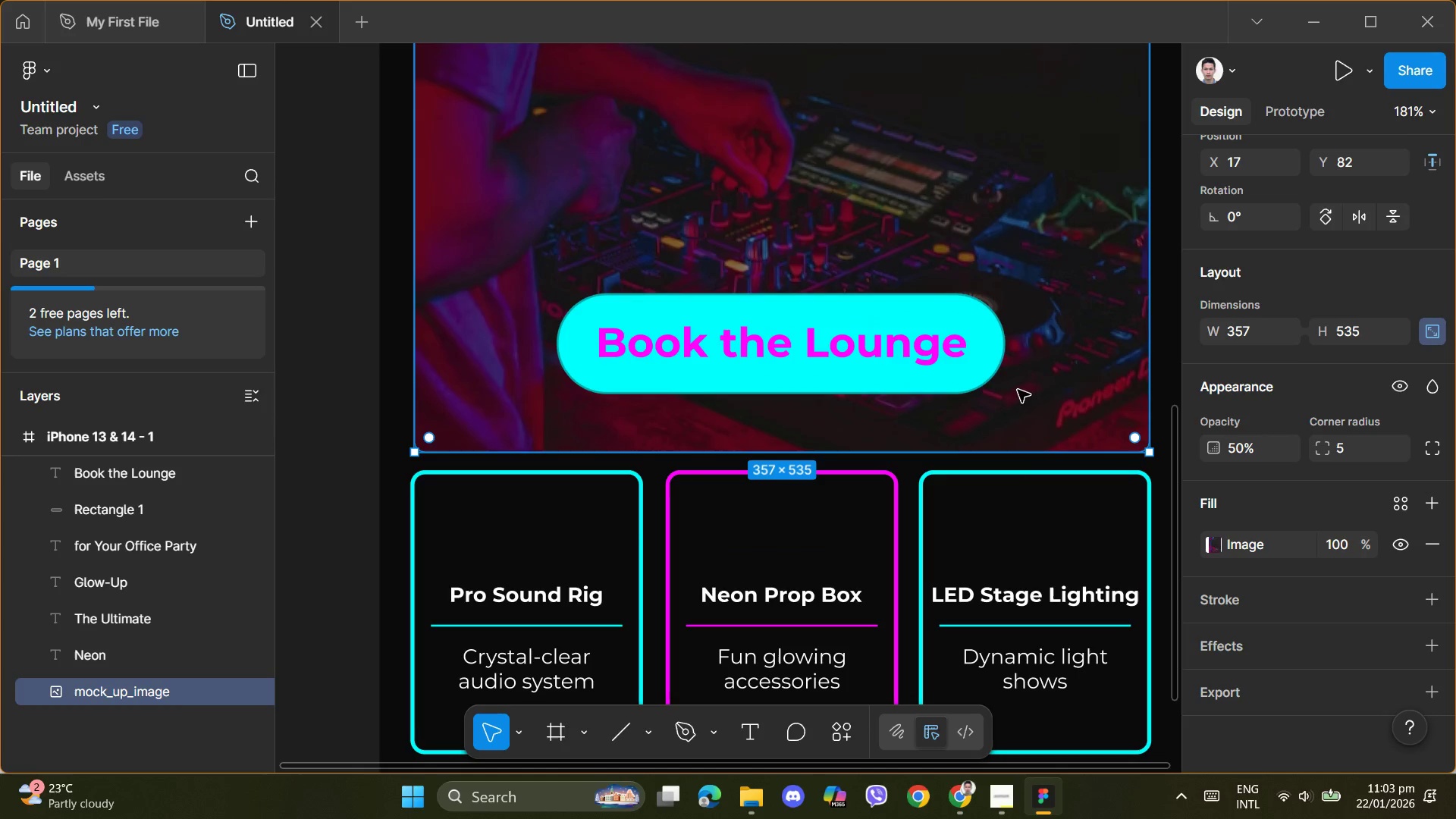 
left_click([1040, 195])
 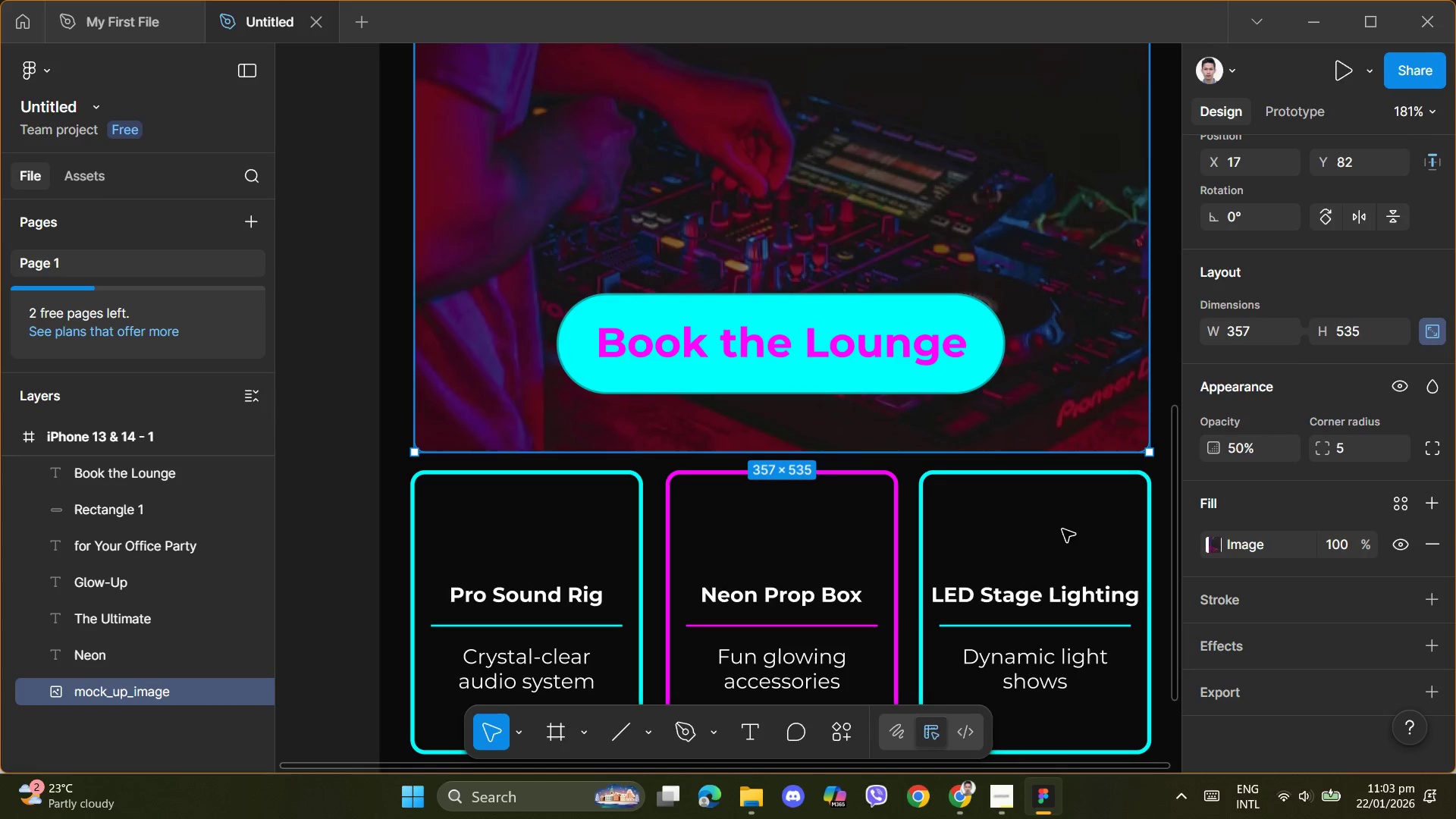 
scroll: coordinate [975, 444], scroll_direction: up, amount: 14.0
 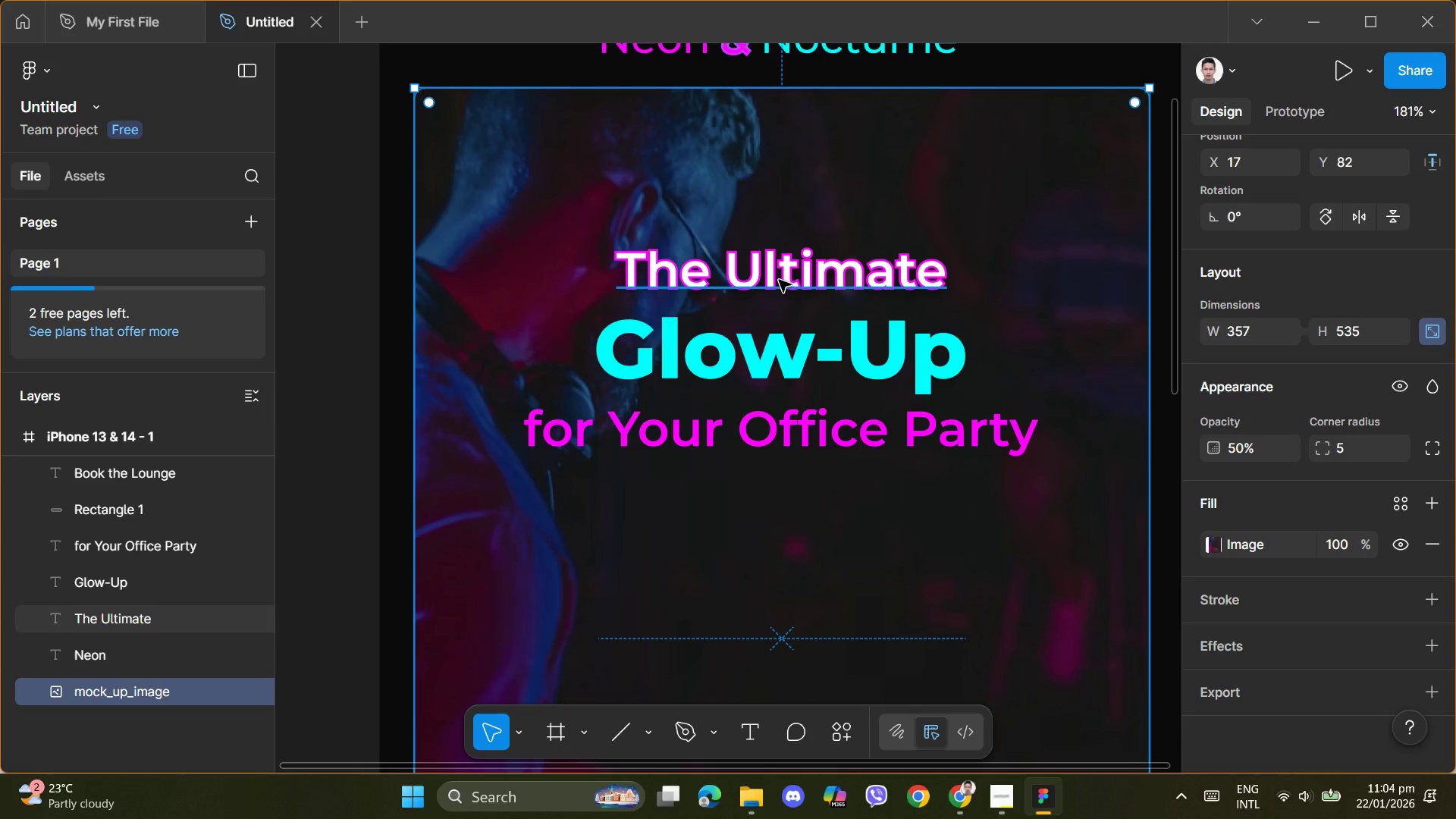 
wait(9.25)
 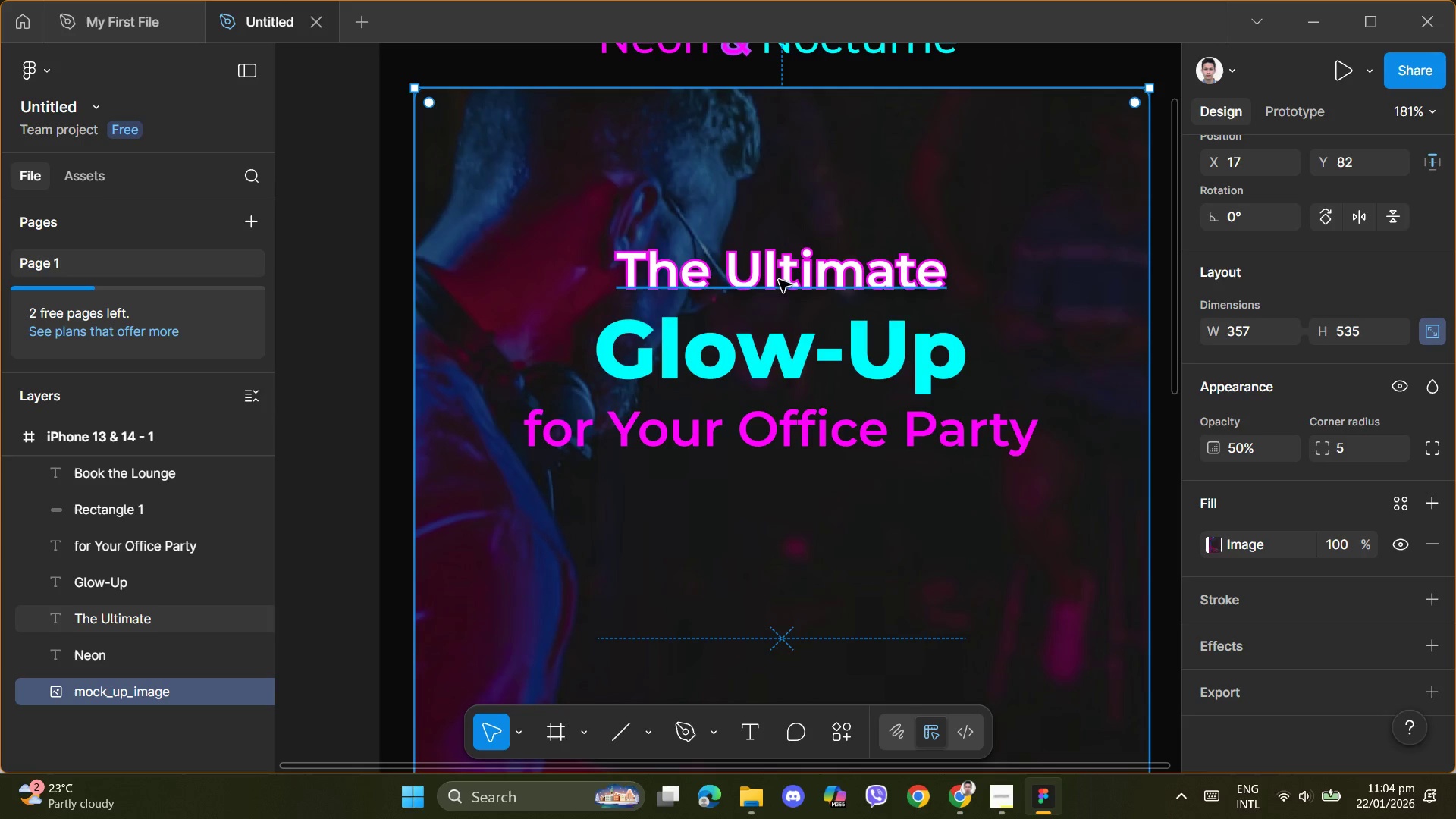 
scroll: coordinate [854, 407], scroll_direction: up, amount: 3.0
 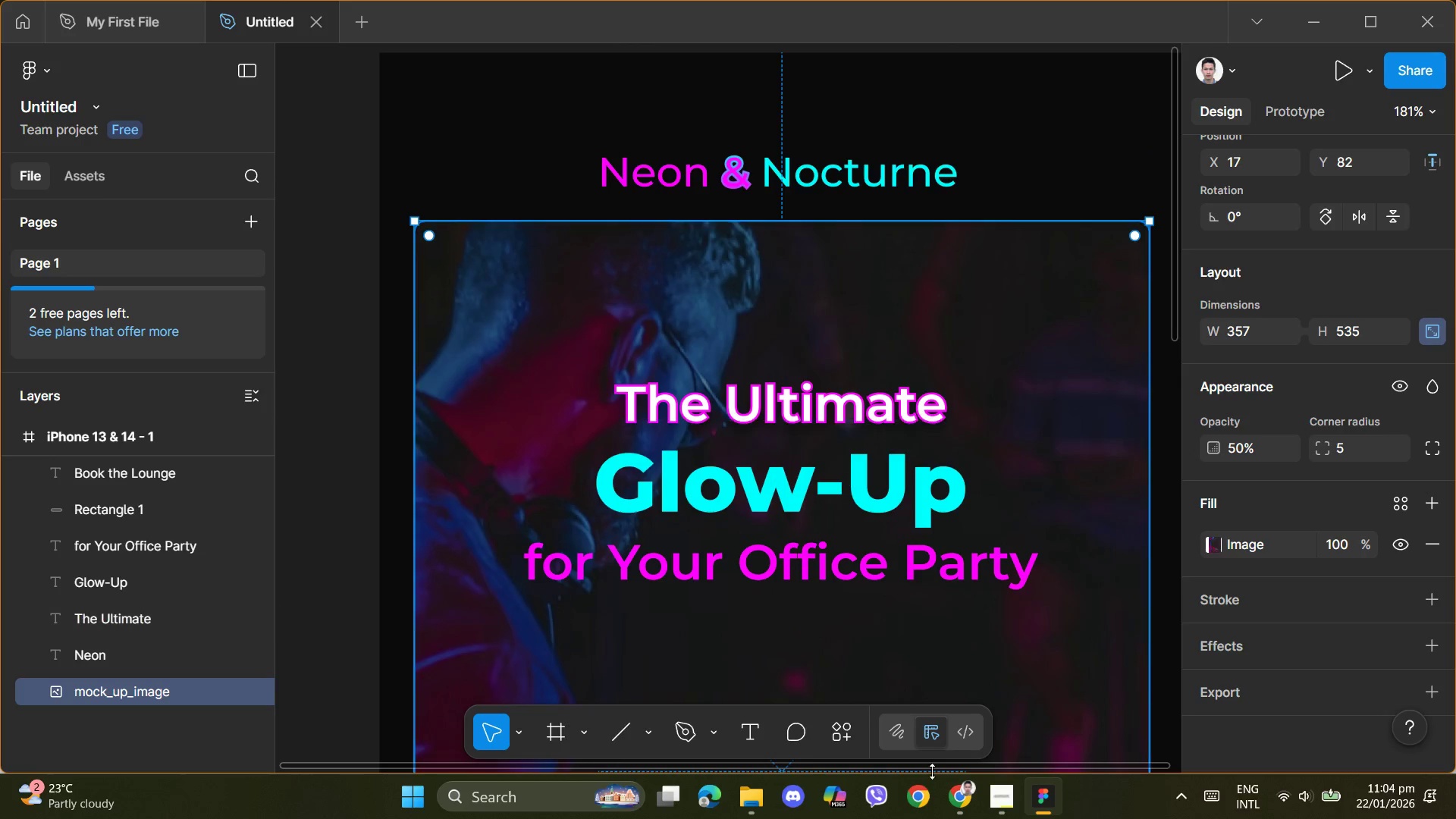 
left_click([1003, 802])